 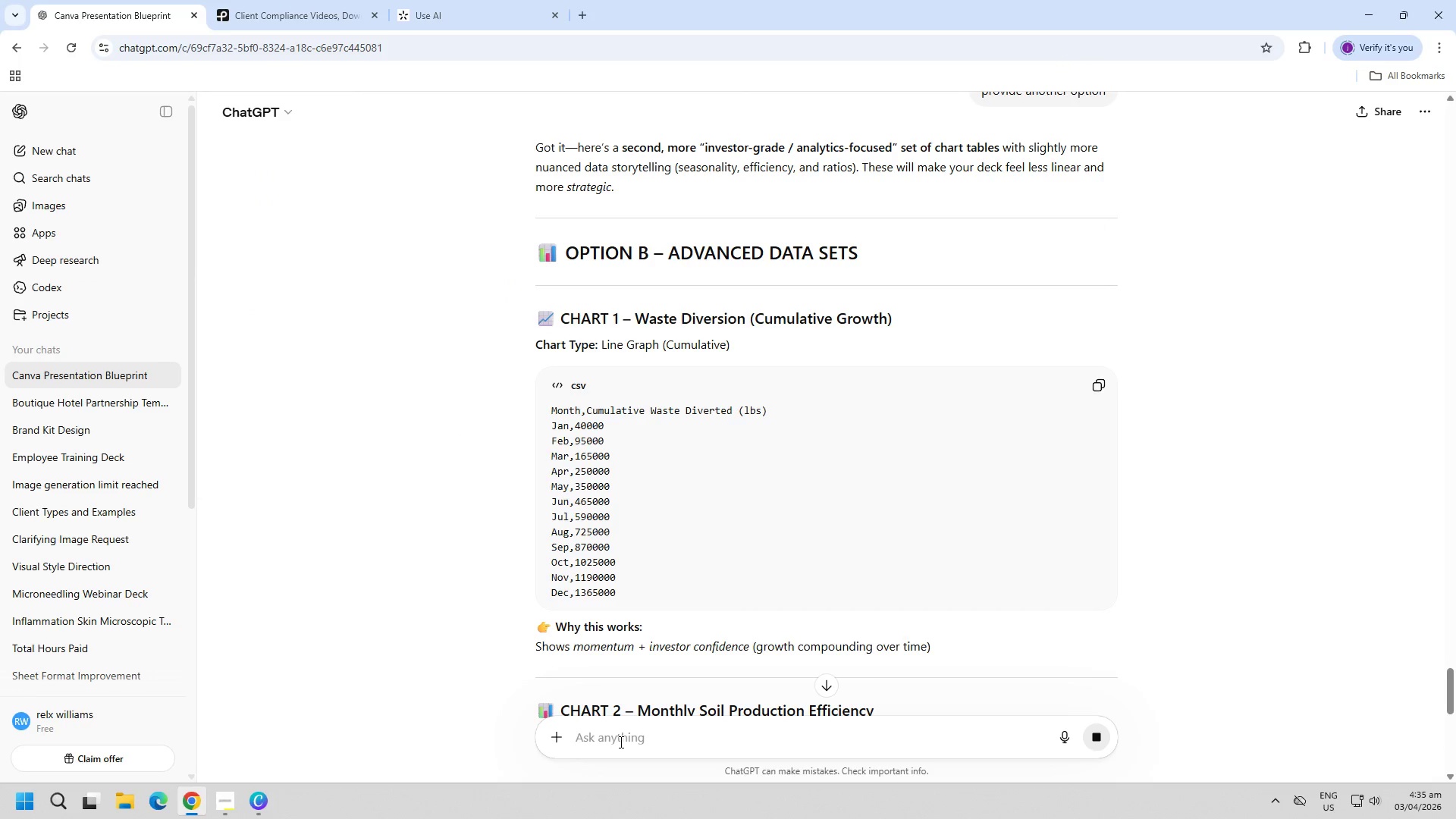 
key(Control+ControlLeft)
 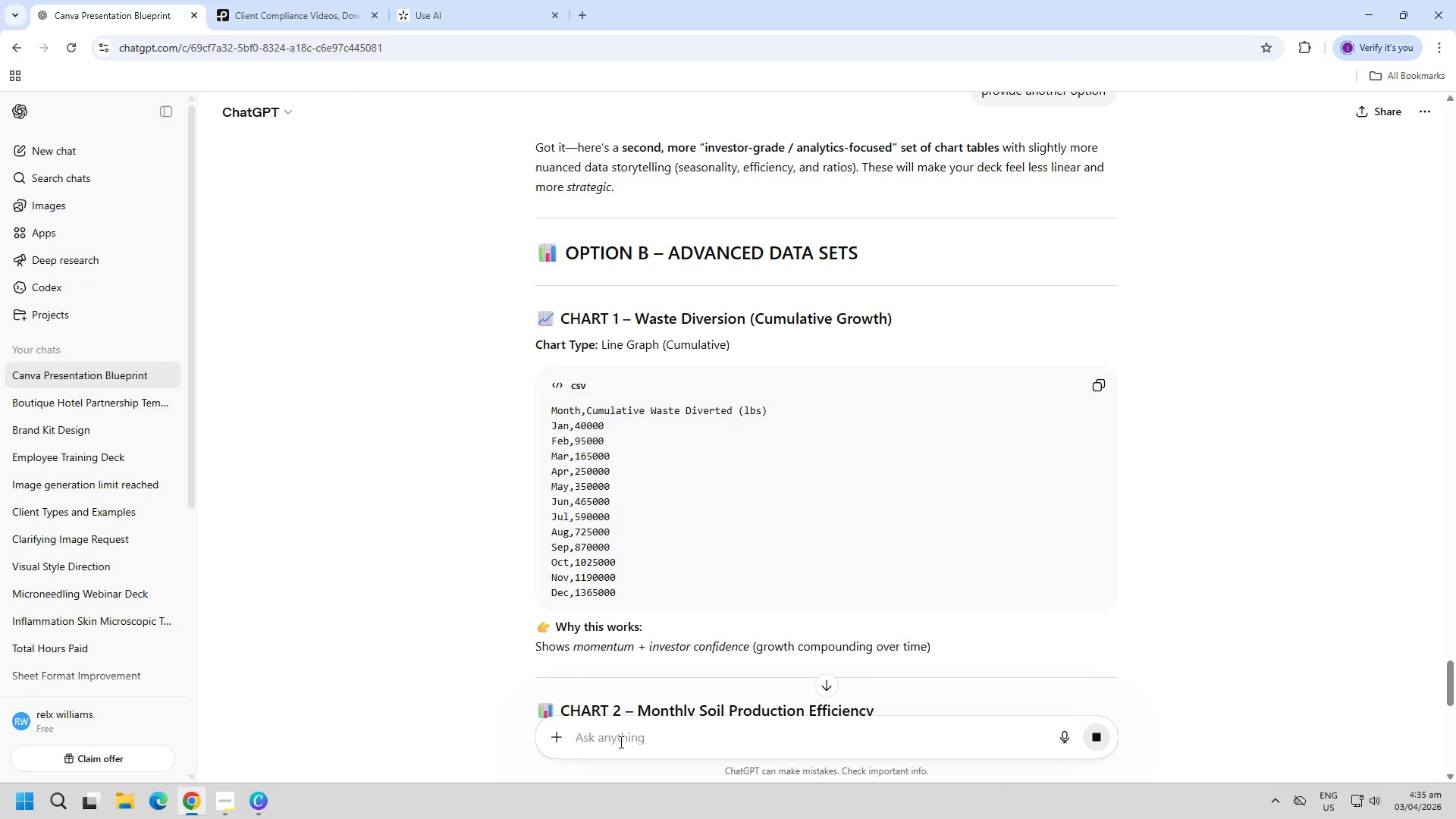 
key(Control+V)
 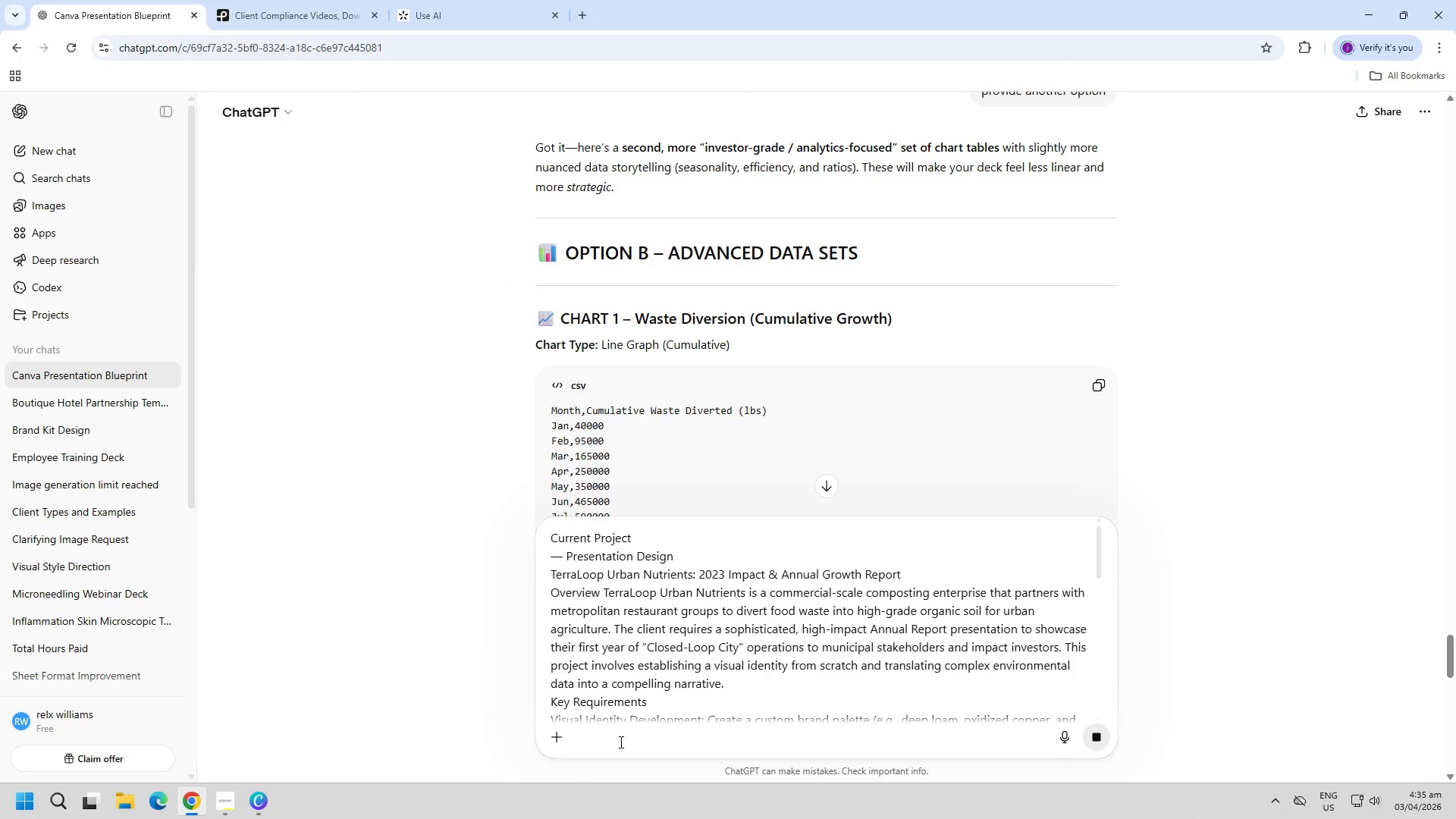 
type( canva presentation provide another option)
 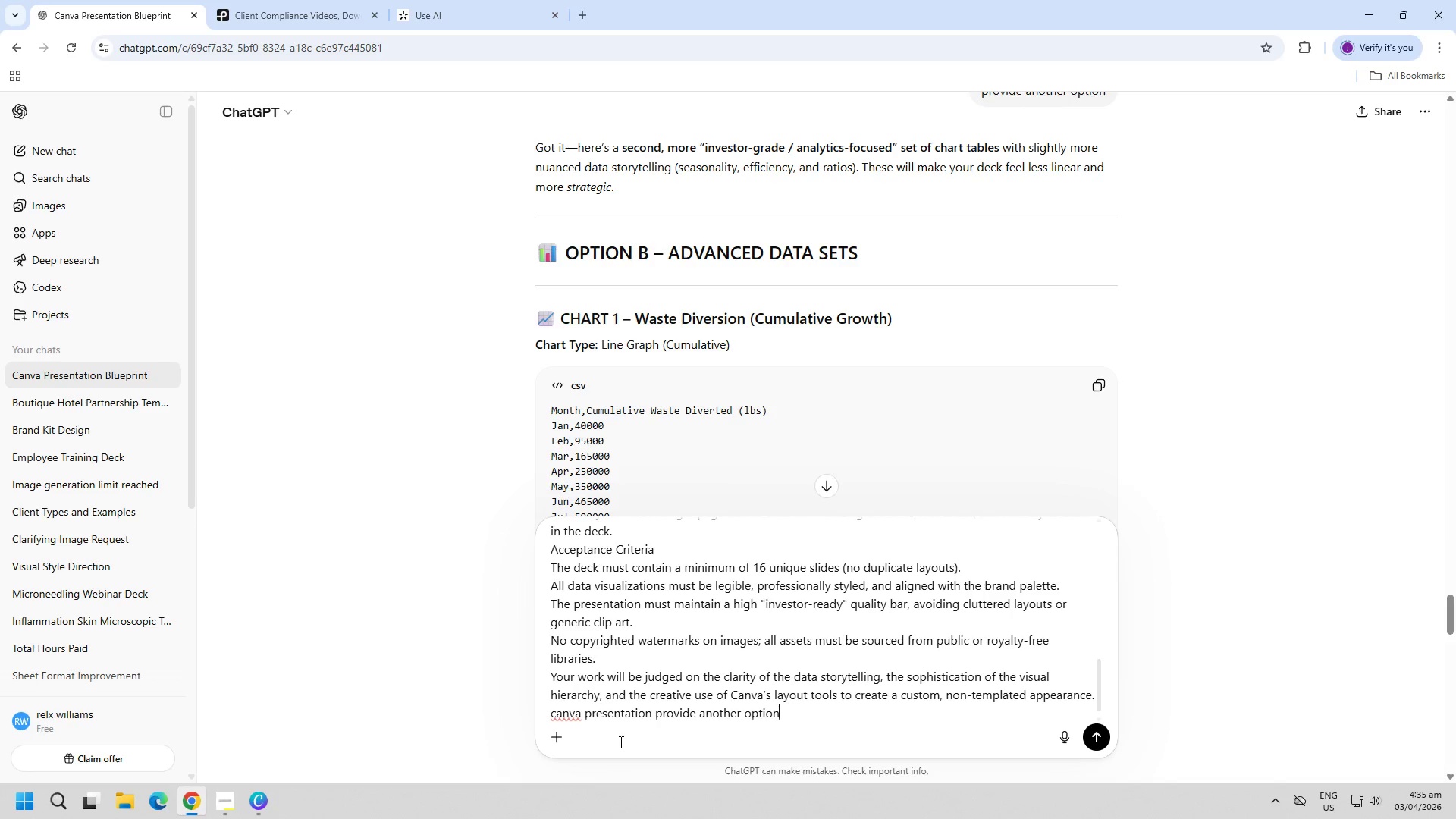 
key(Enter)
 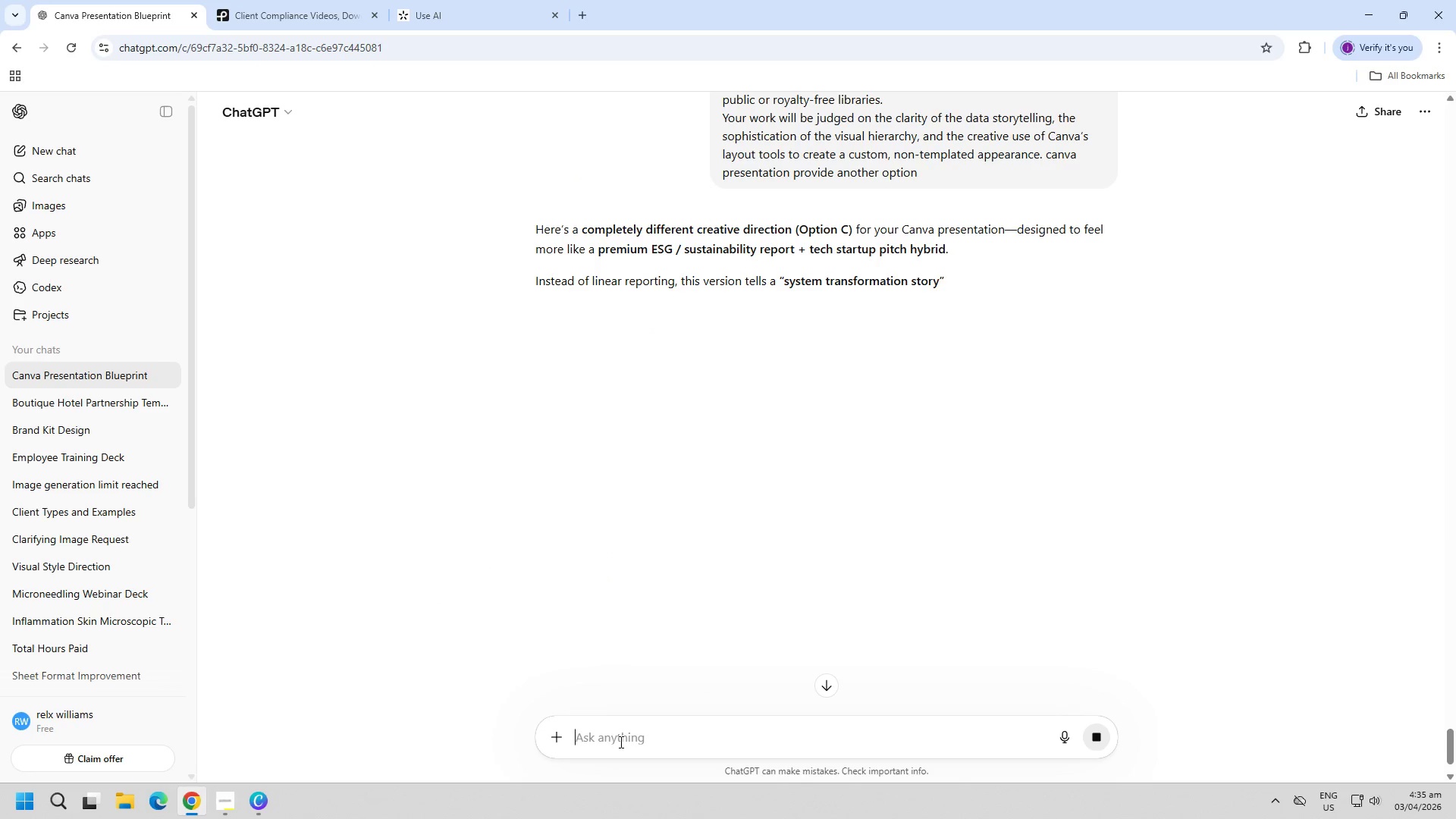 
wait(9.48)
 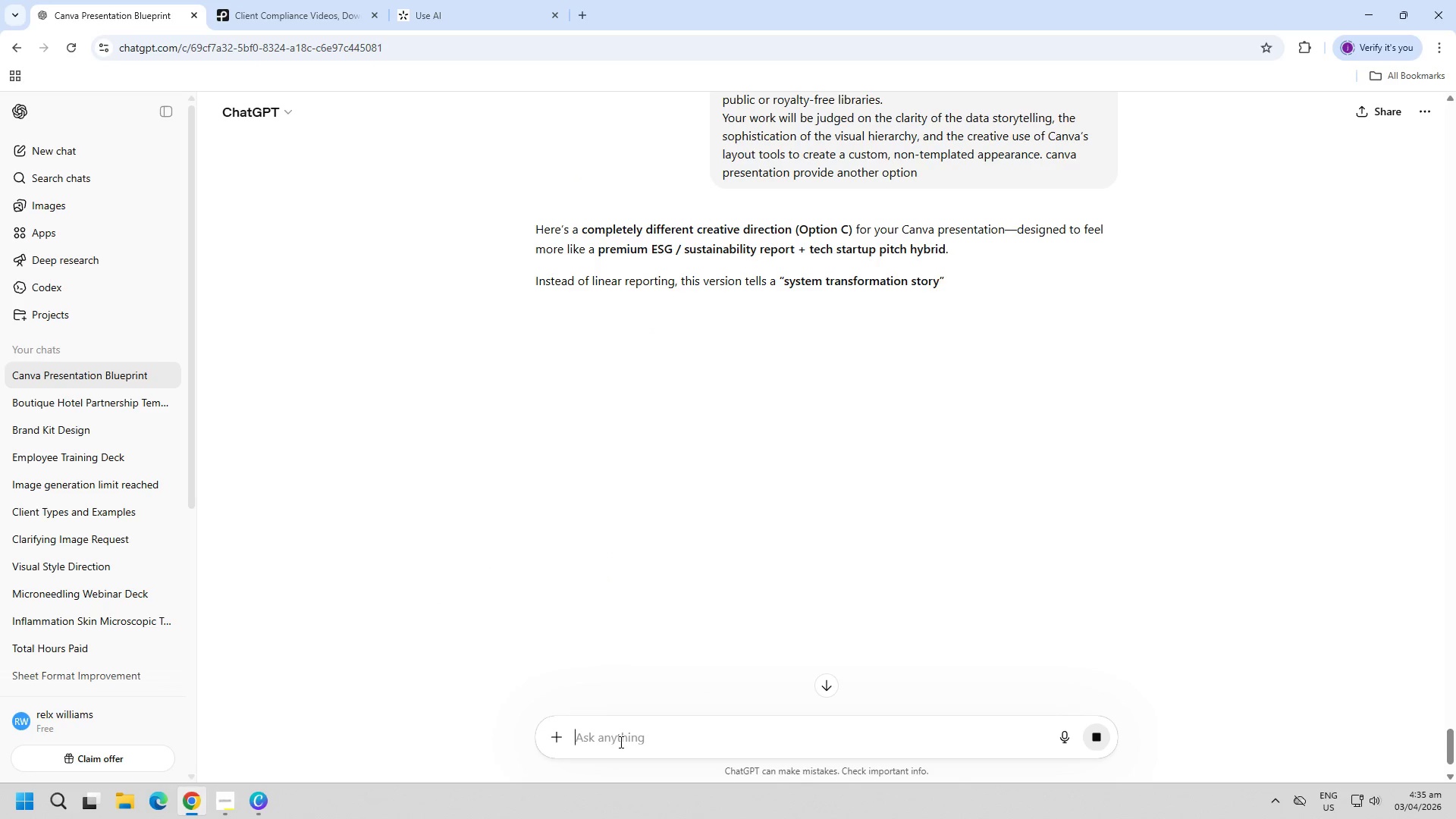 
scroll: coordinate [858, 438], scroll_direction: down, amount: 30.0
 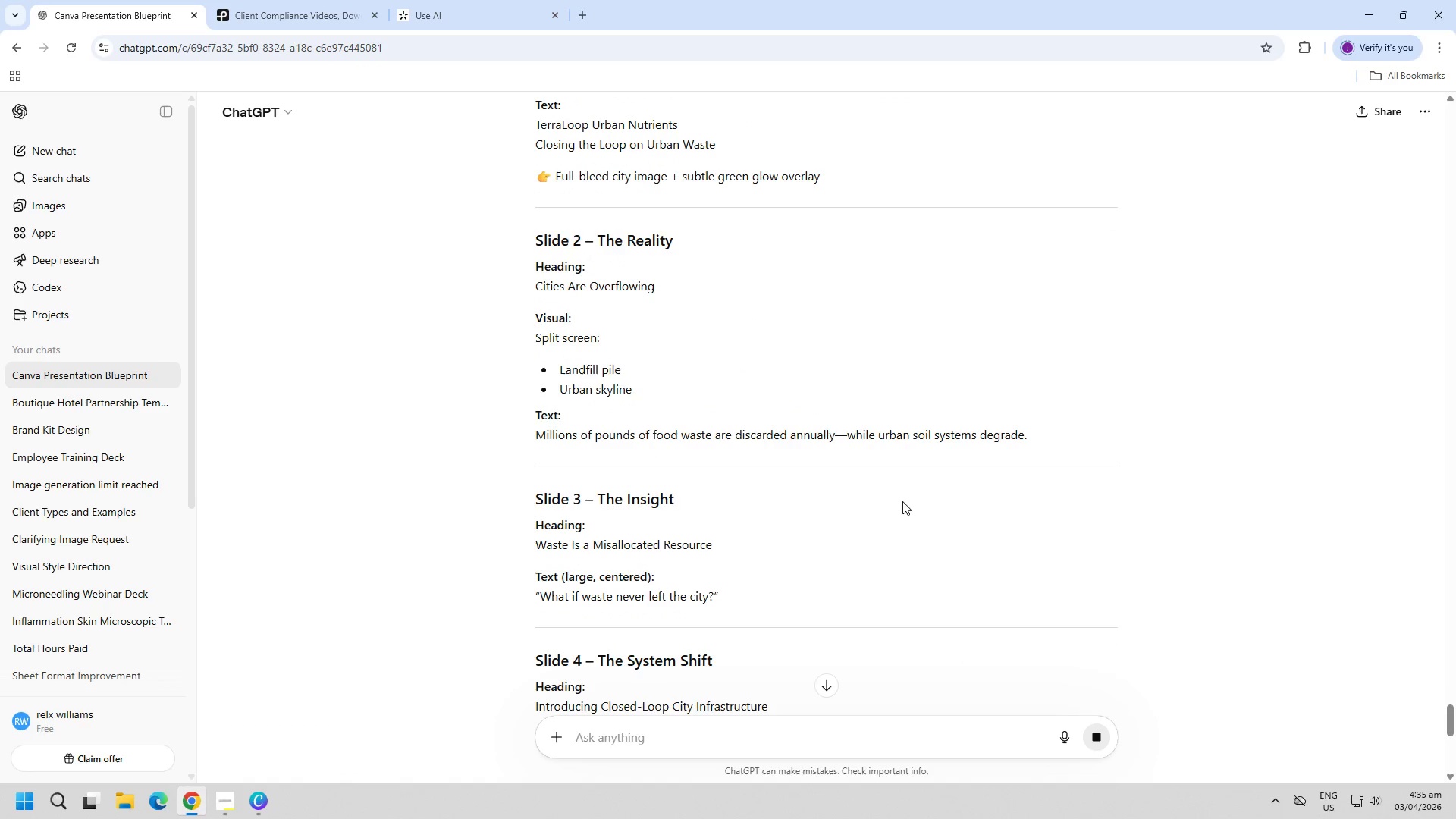 
scroll: coordinate [899, 513], scroll_direction: up, amount: 2.0
 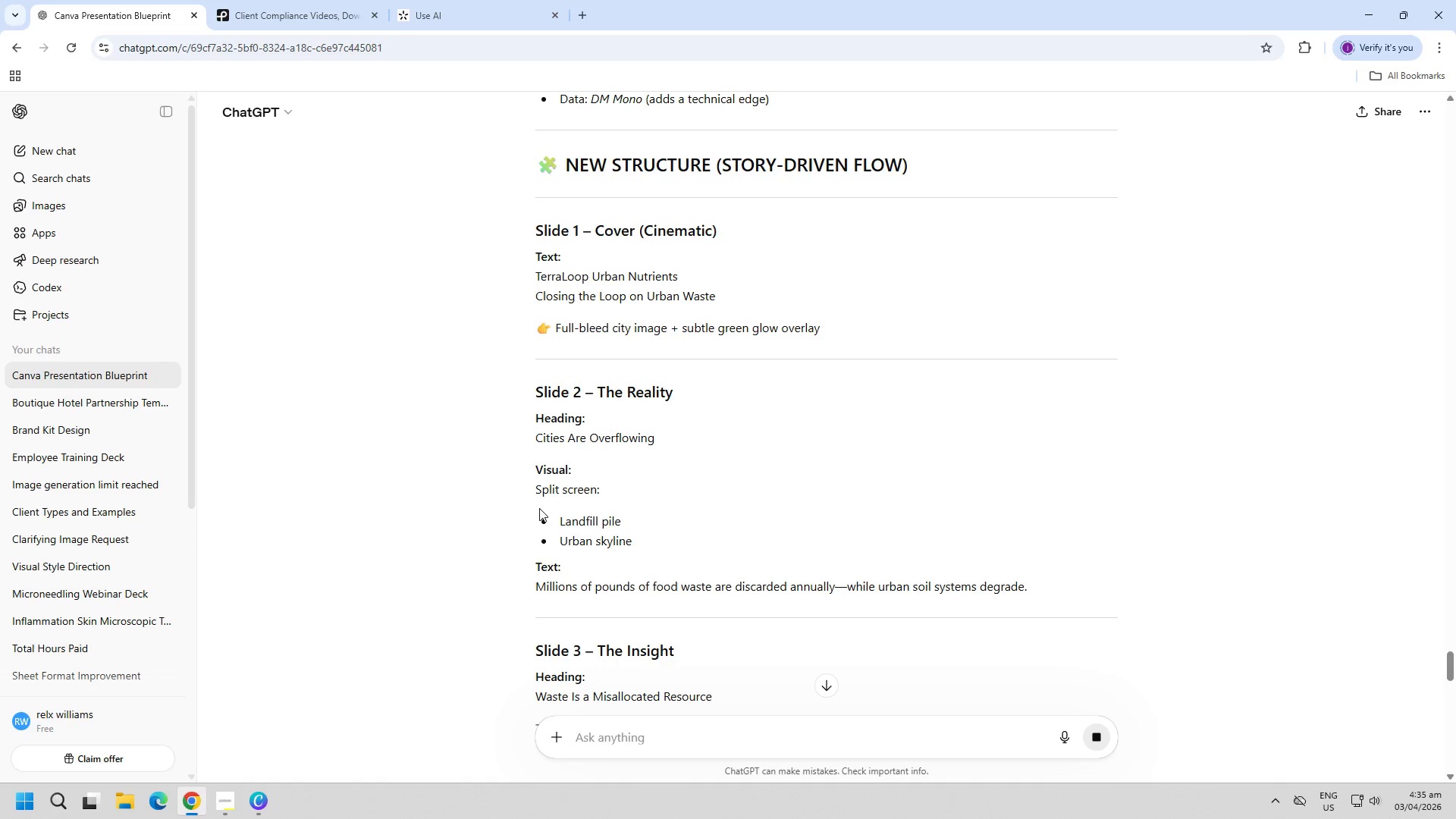 
wait(5.3)
 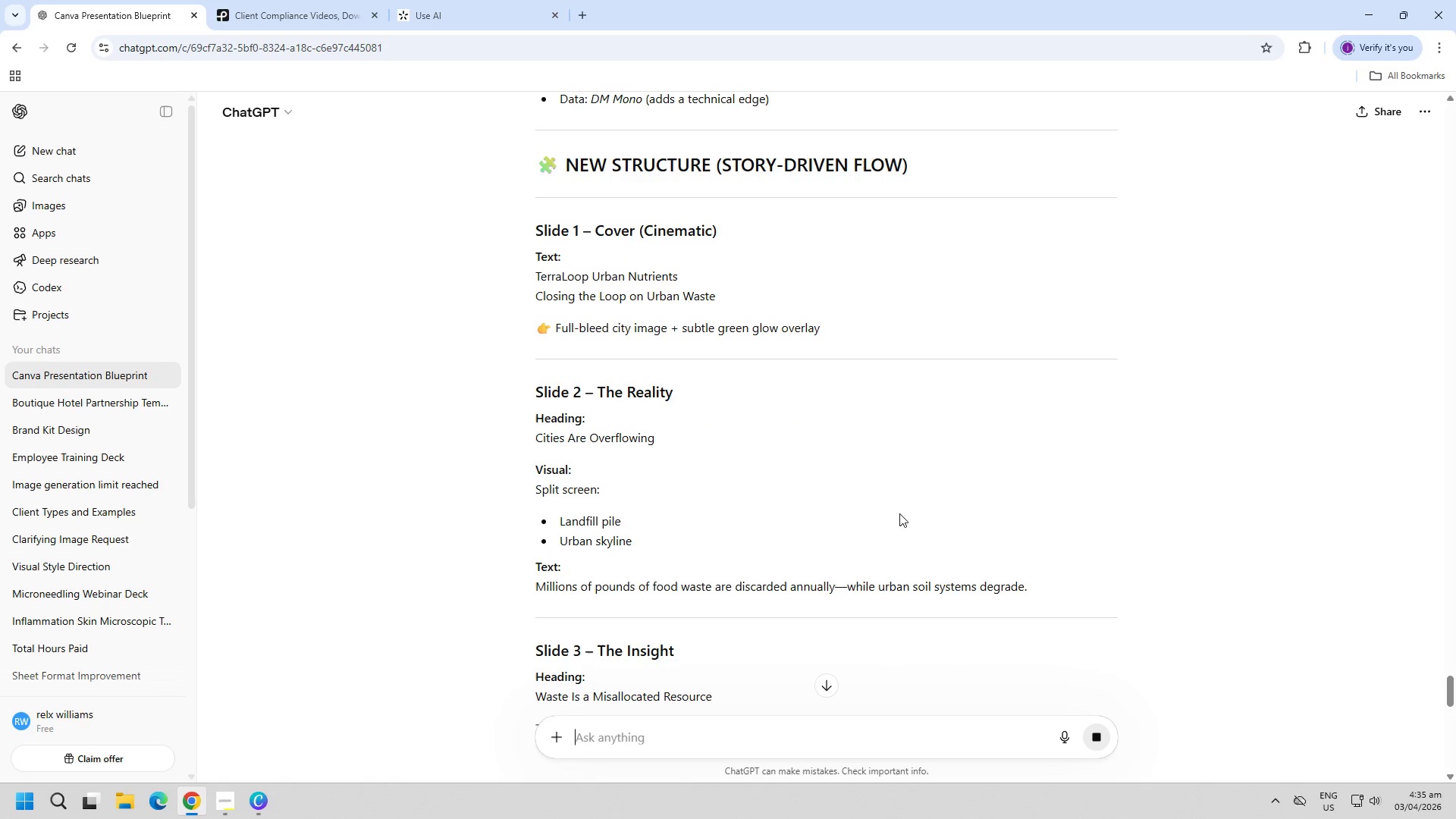 
scroll: coordinate [805, 573], scroll_direction: down, amount: 4.0
 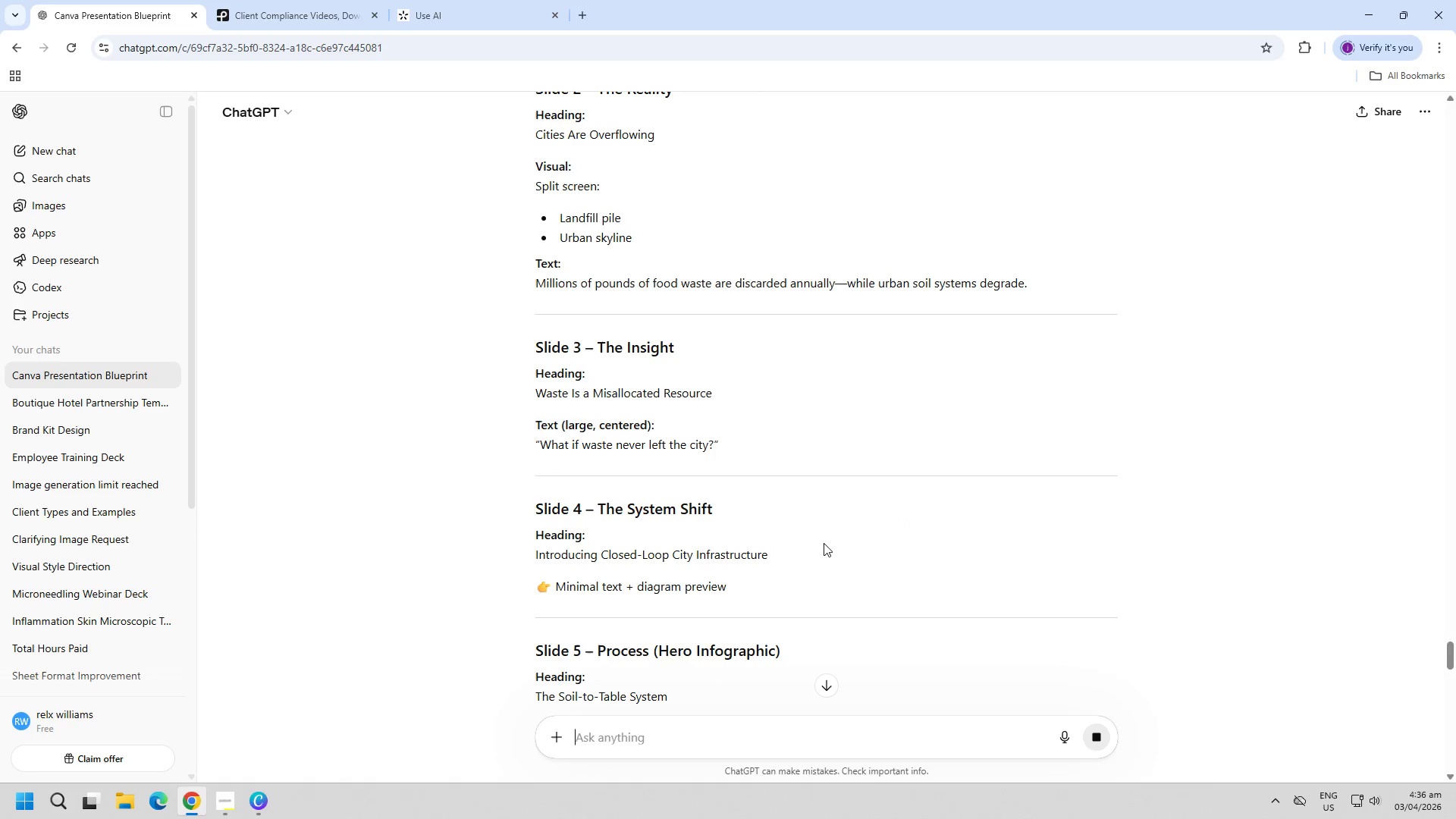 
scroll: coordinate [829, 536], scroll_direction: up, amount: 2.0
 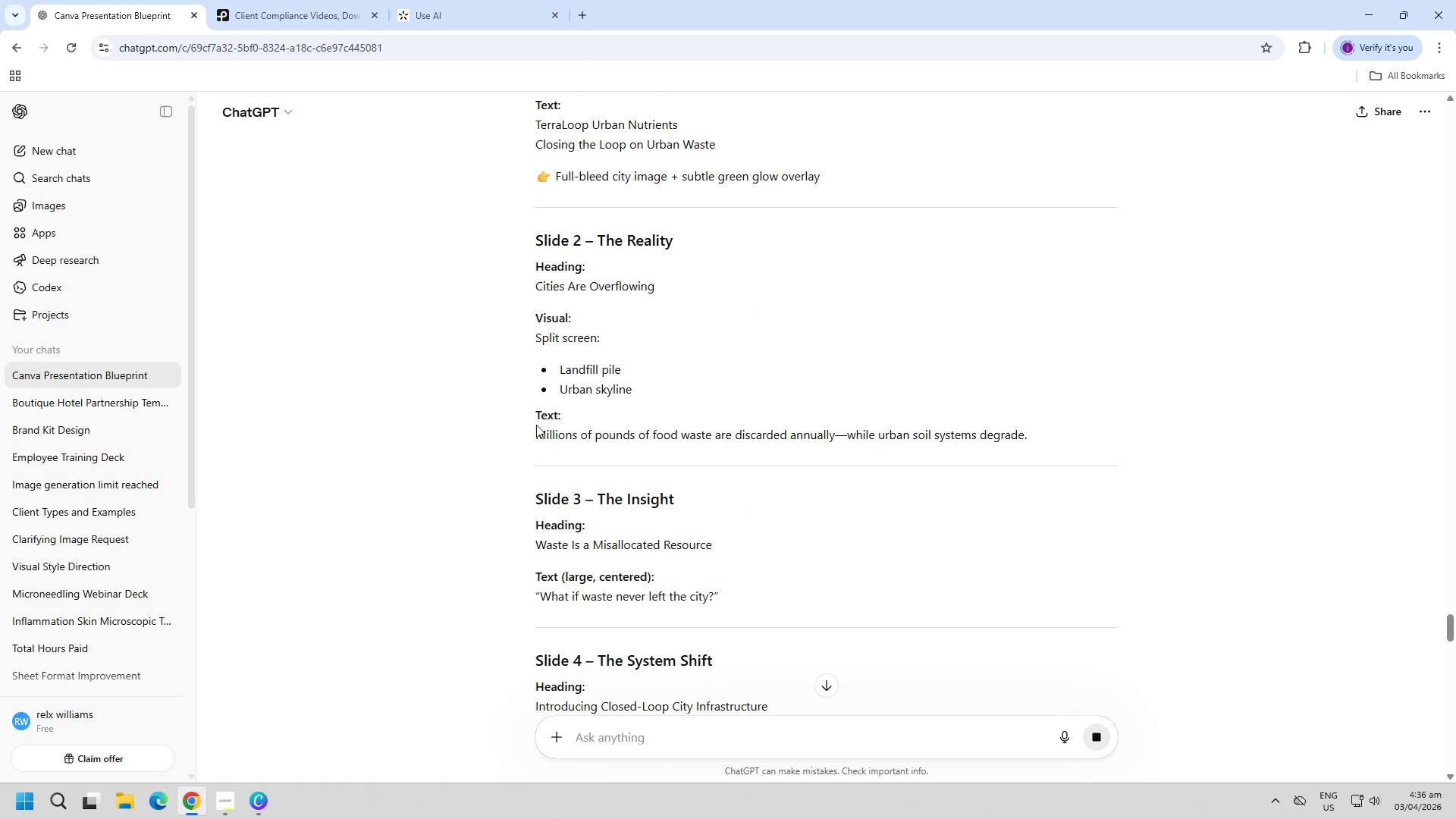 
wait(8.67)
 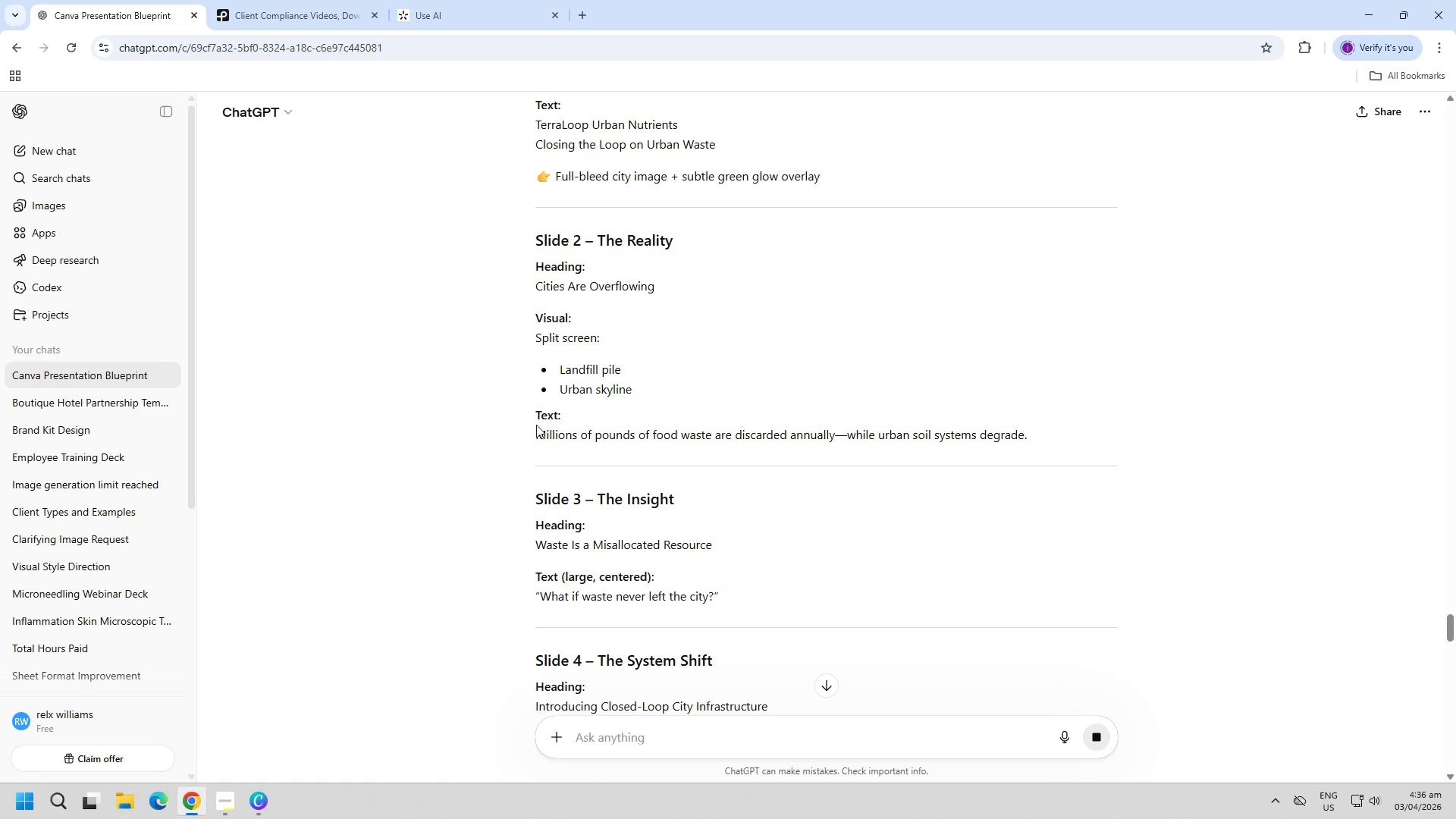 
scroll: coordinate [815, 498], scroll_direction: down, amount: 6.0
 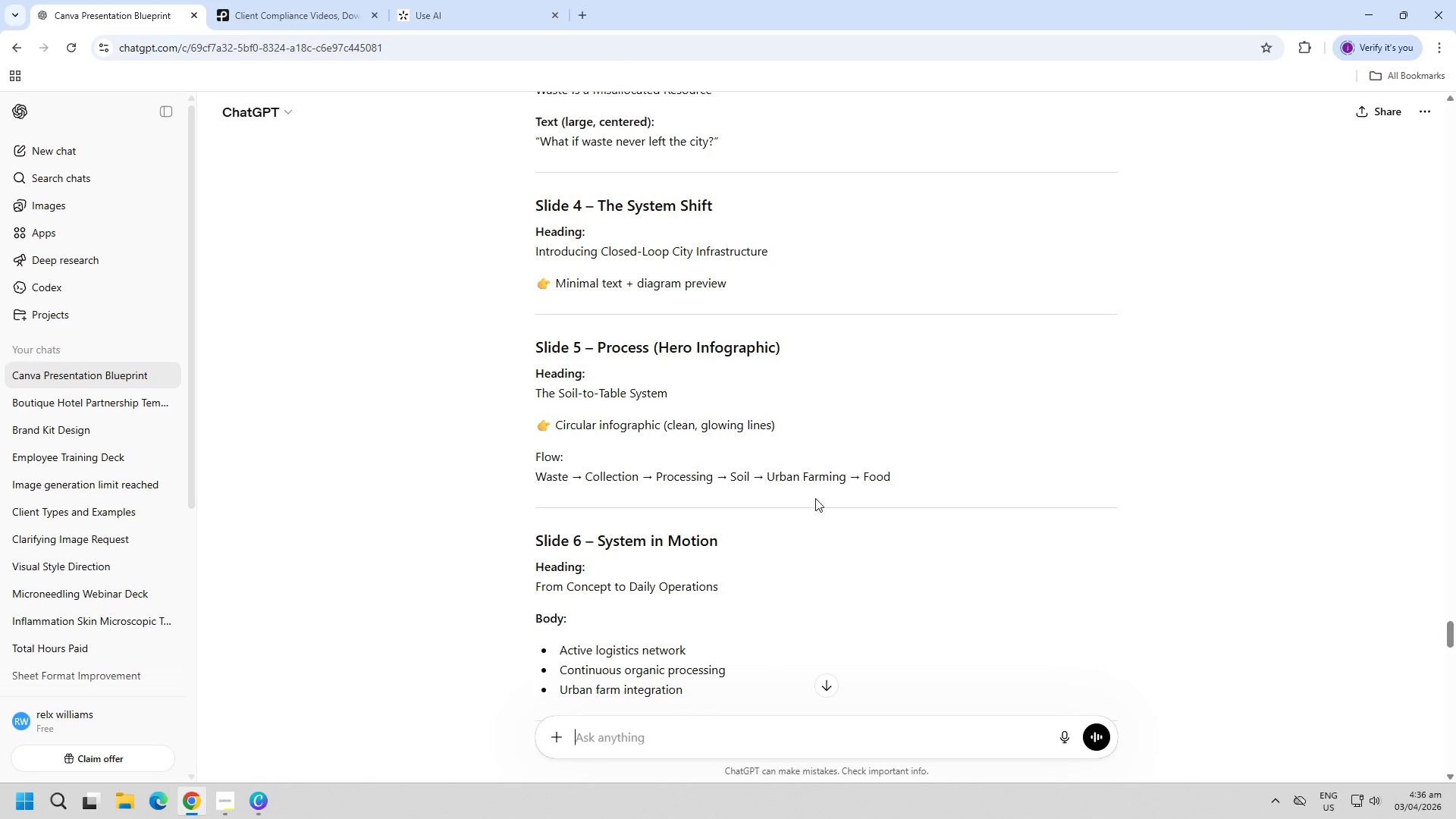 
scroll: coordinate [834, 561], scroll_direction: up, amount: 15.0
 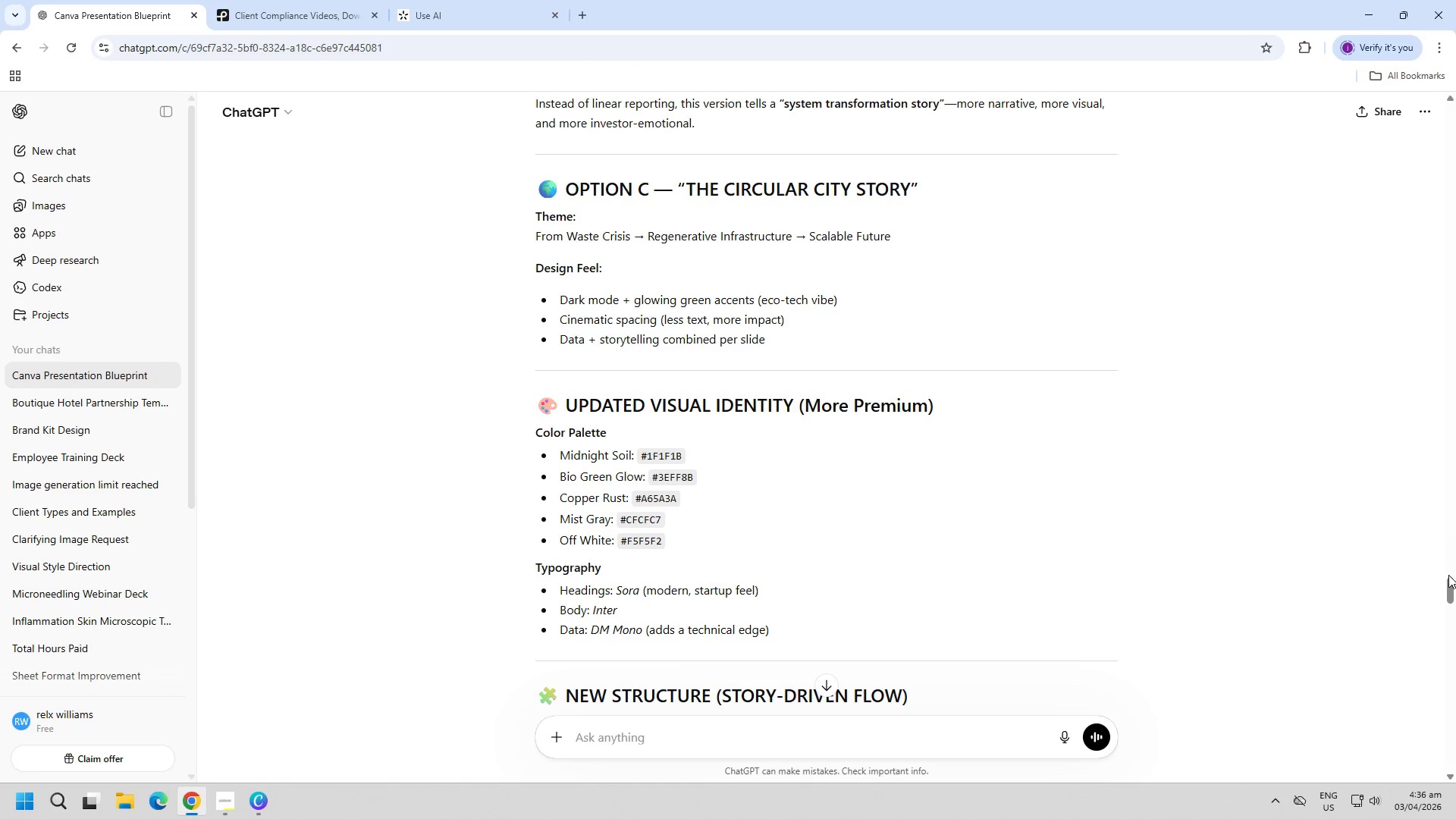 
left_click_drag(start_coordinate=[1451, 585], to_coordinate=[1394, 174])
 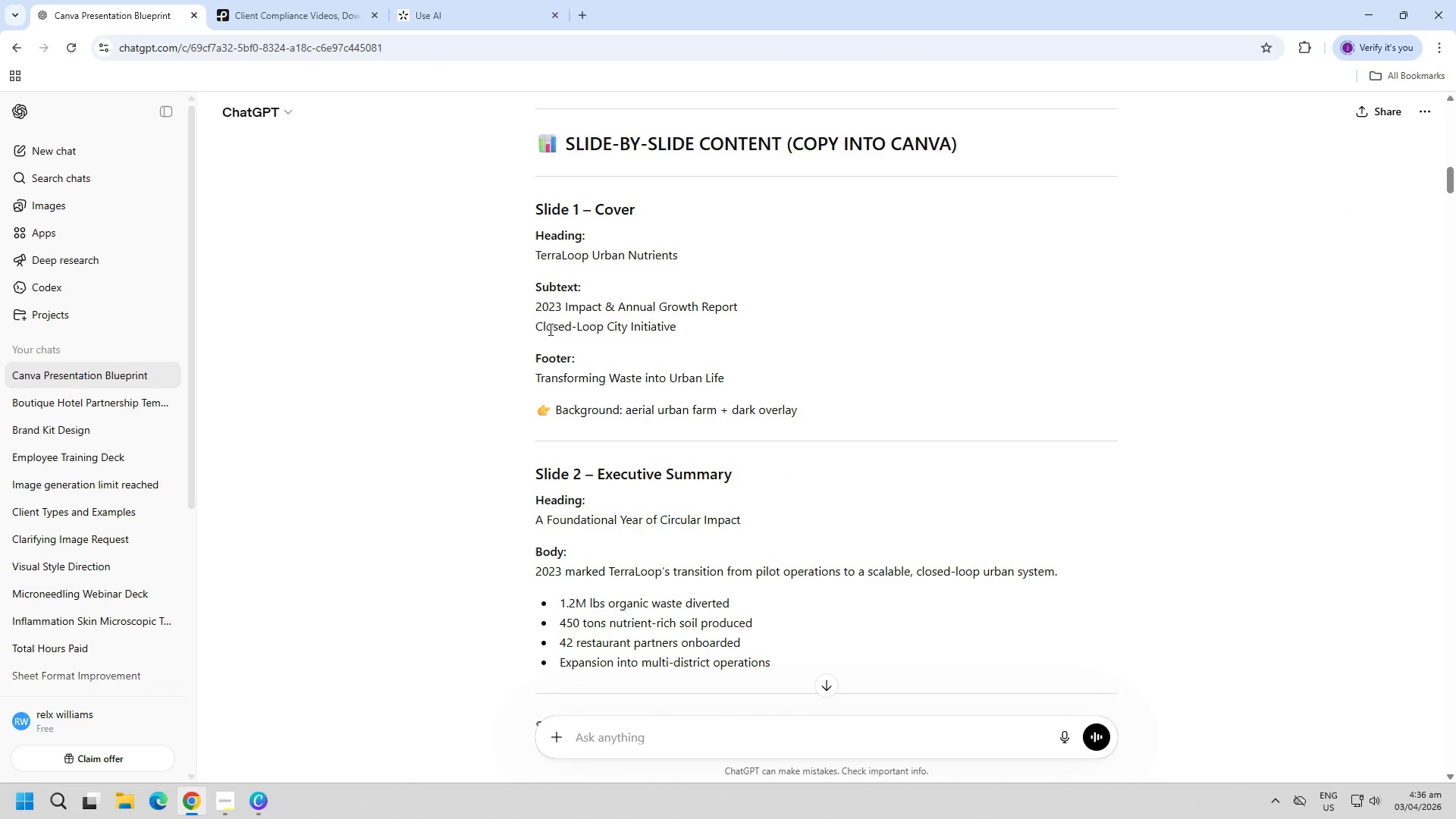 
wait(10.5)
 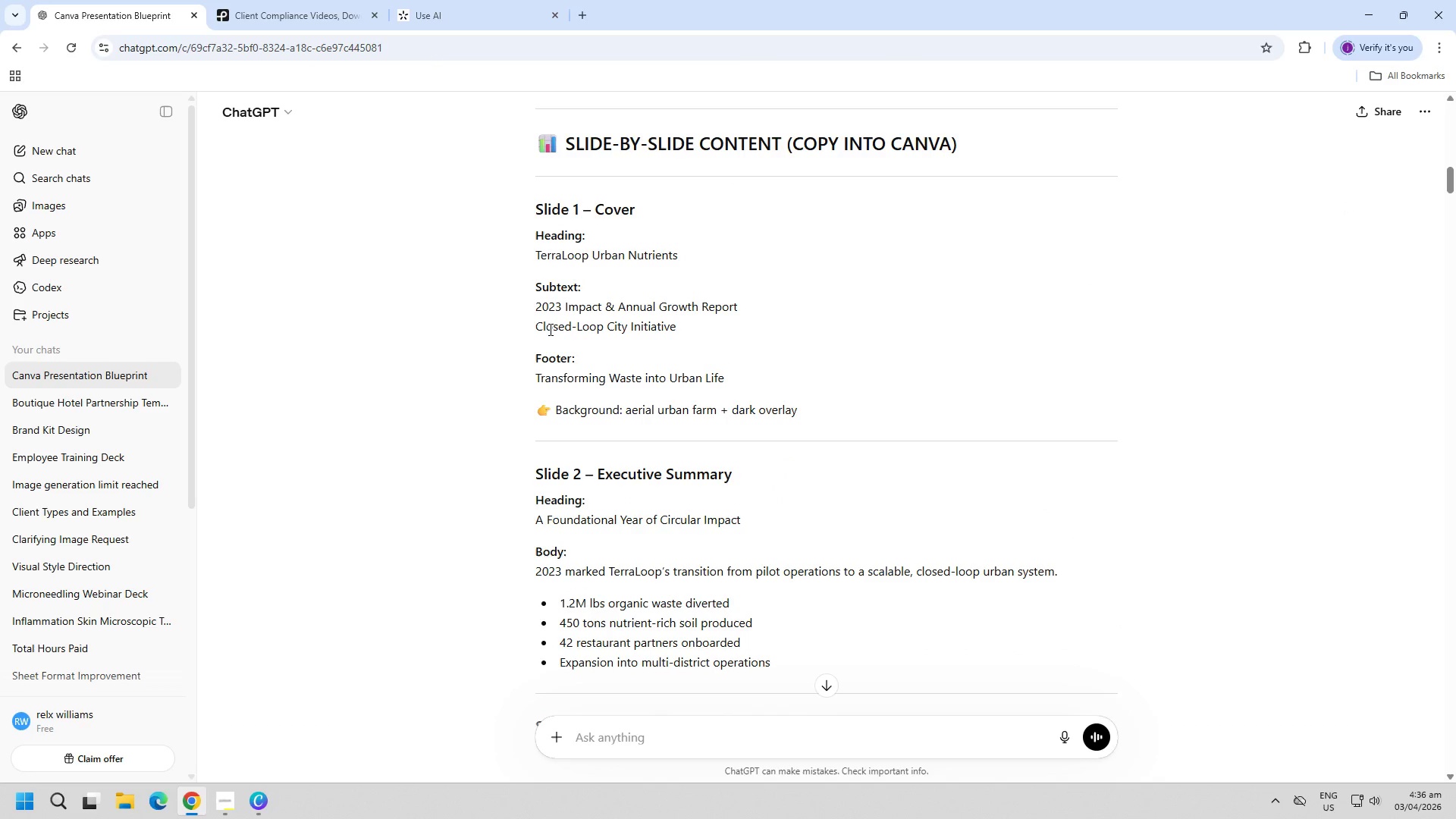 
left_click([220, 51])
 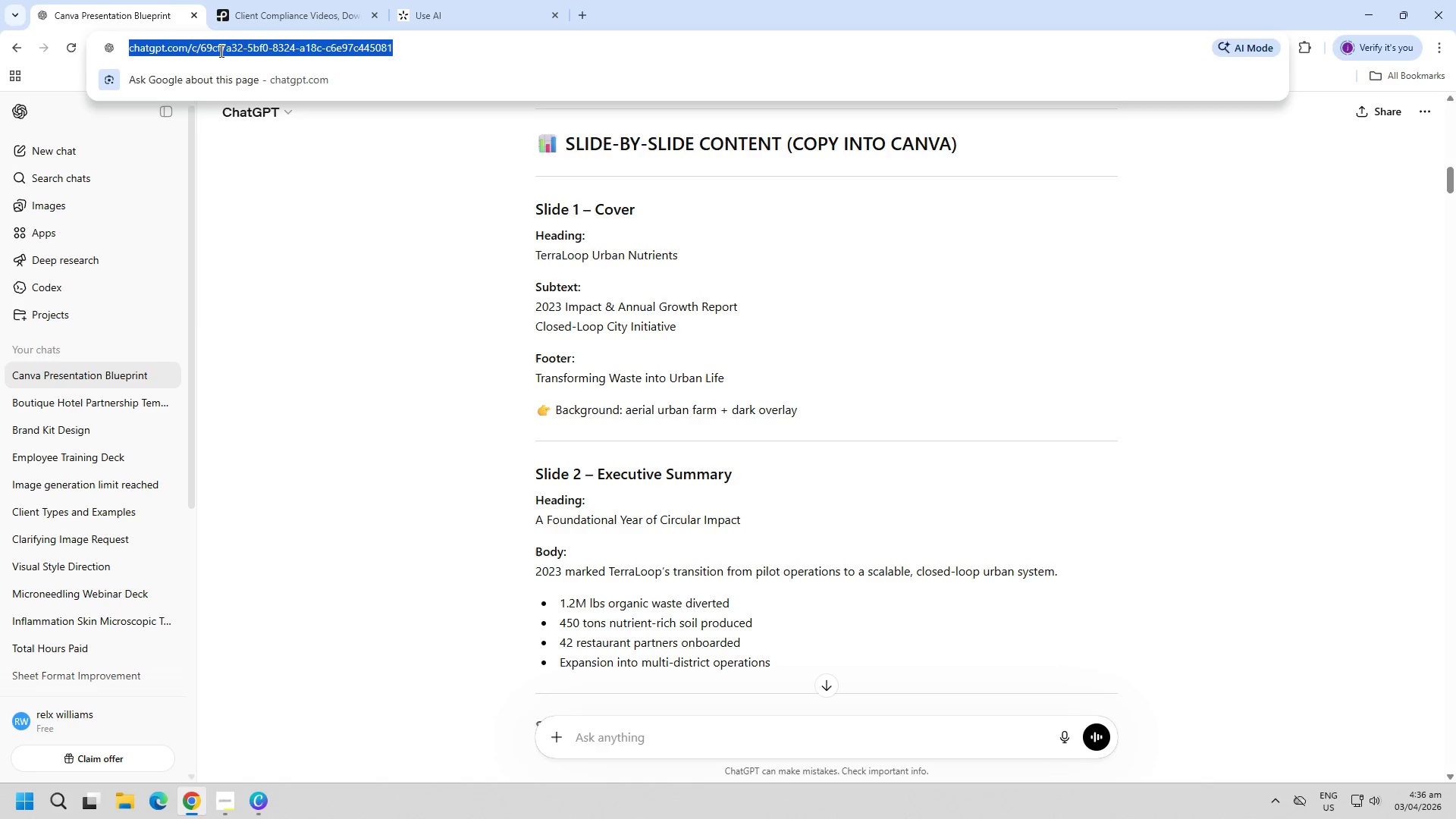 
type(chat\)
 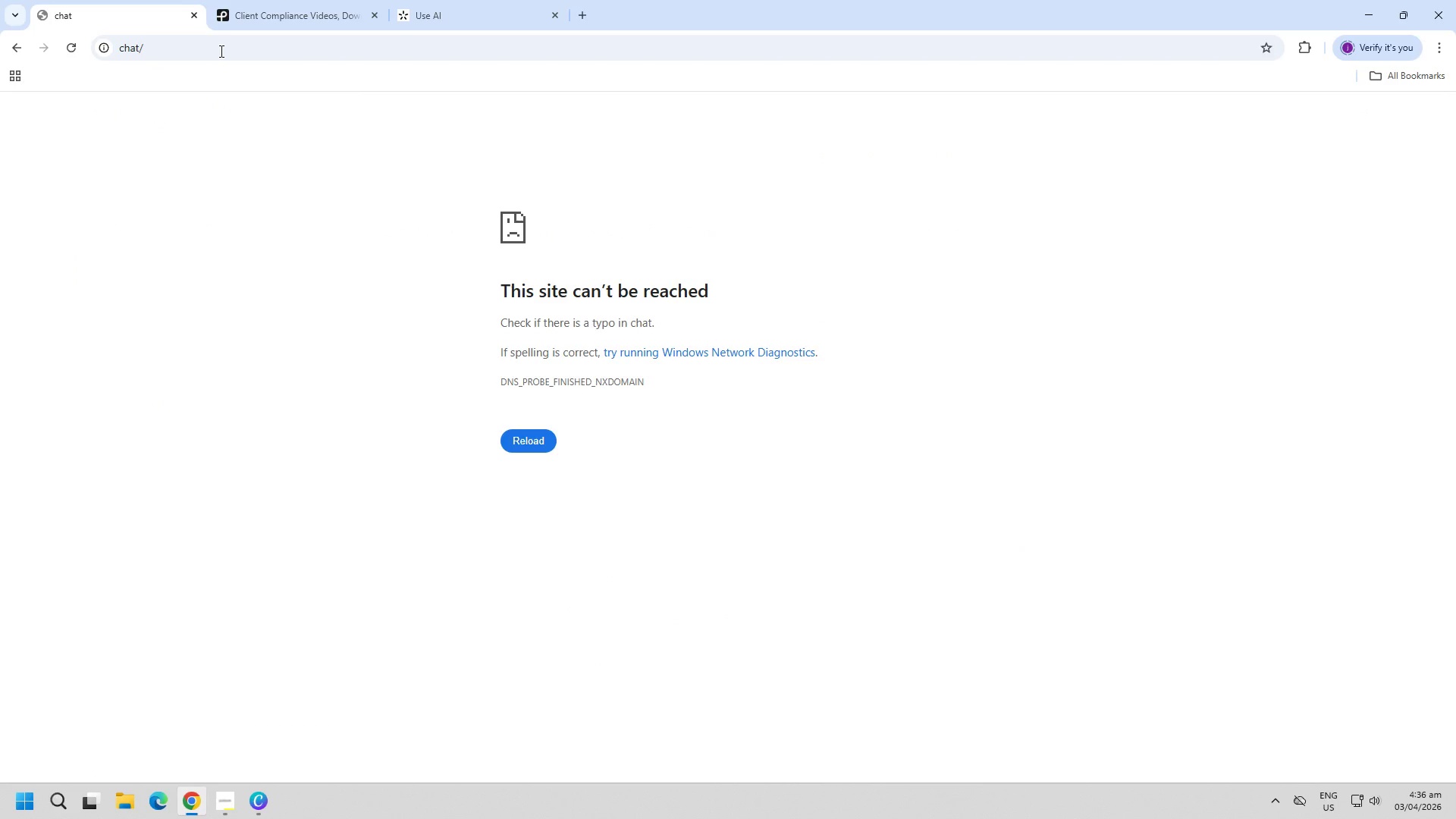 
left_click([220, 51])
 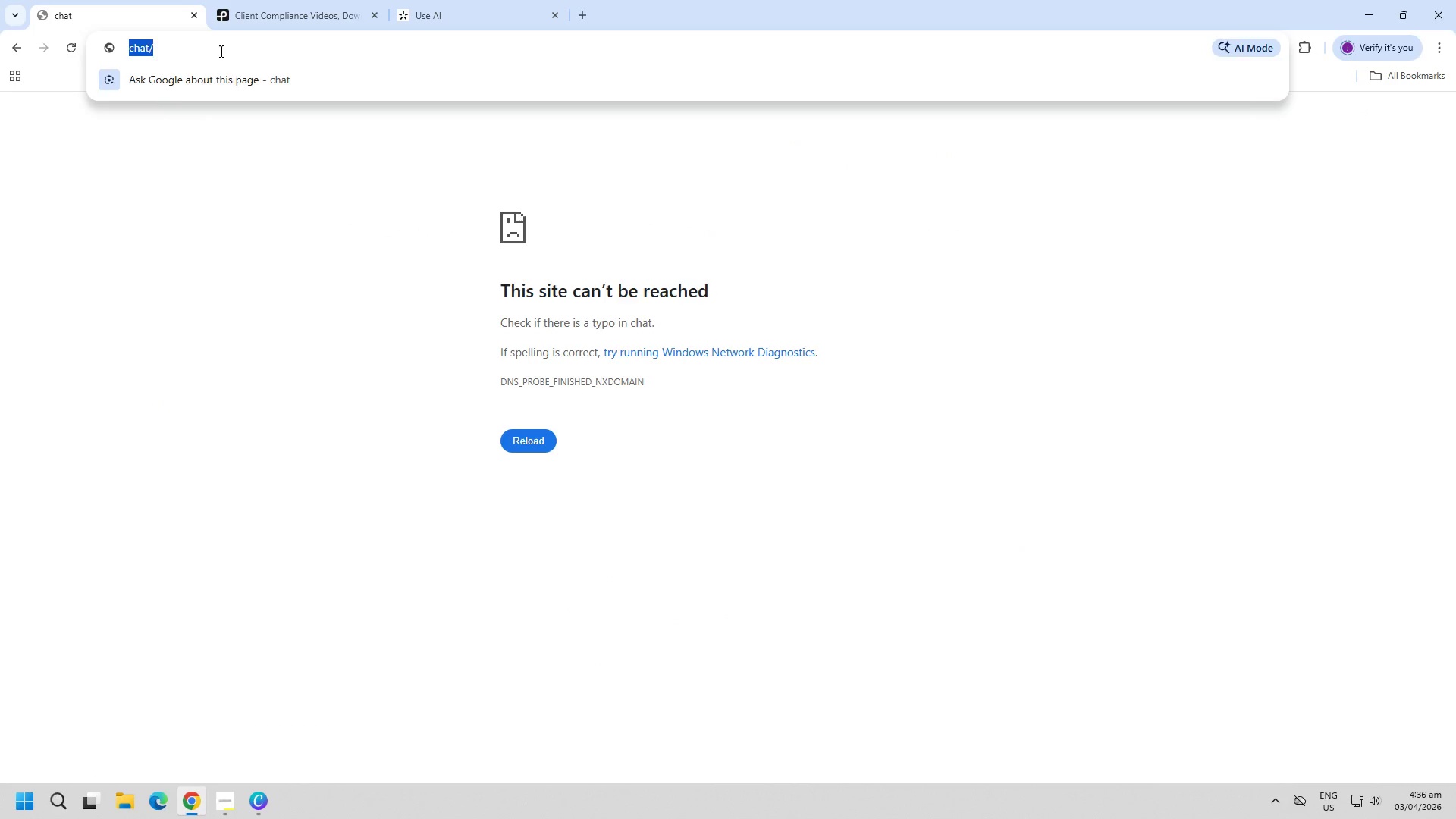 
type(chat)
 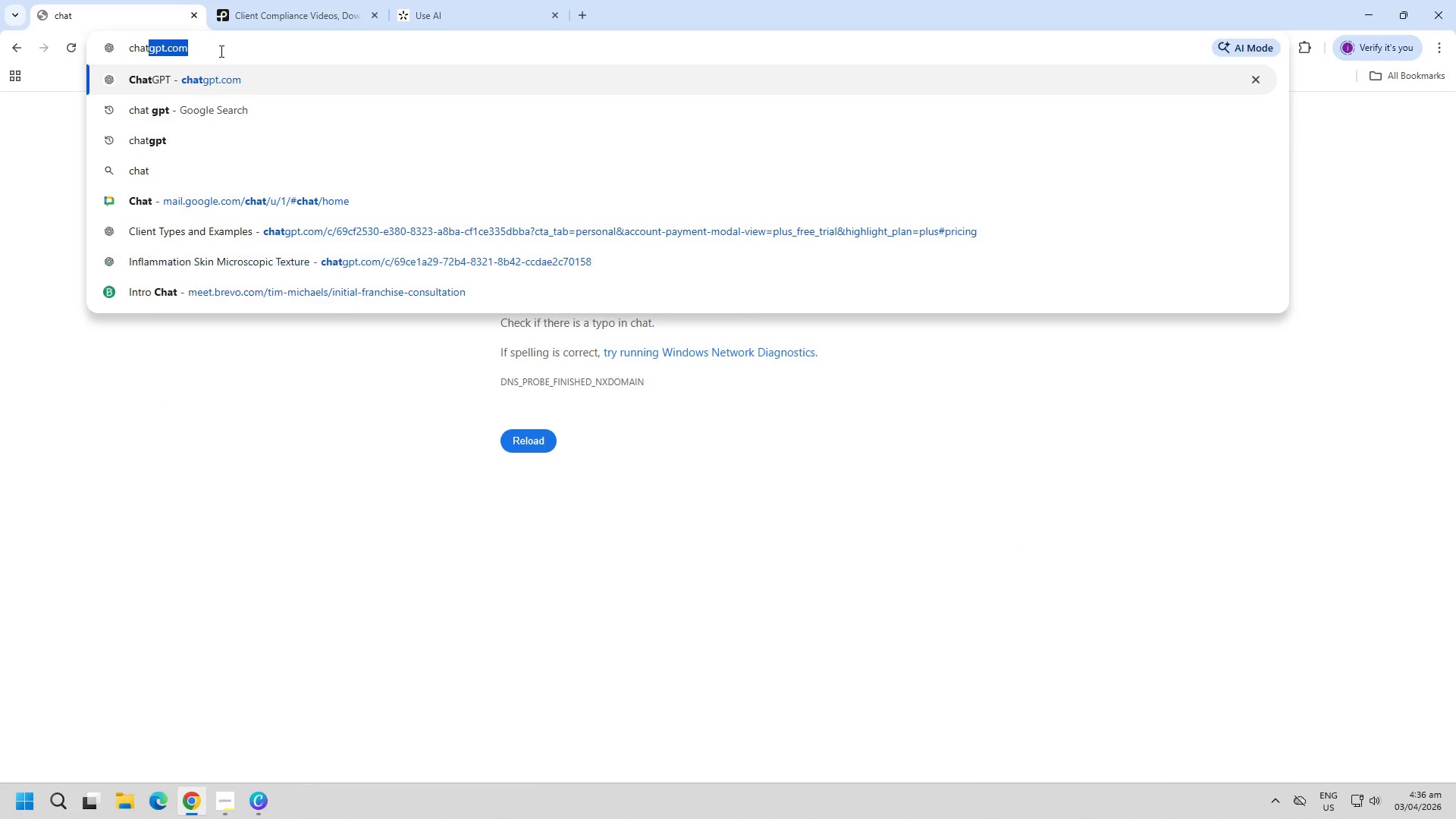 
key(Enter)
 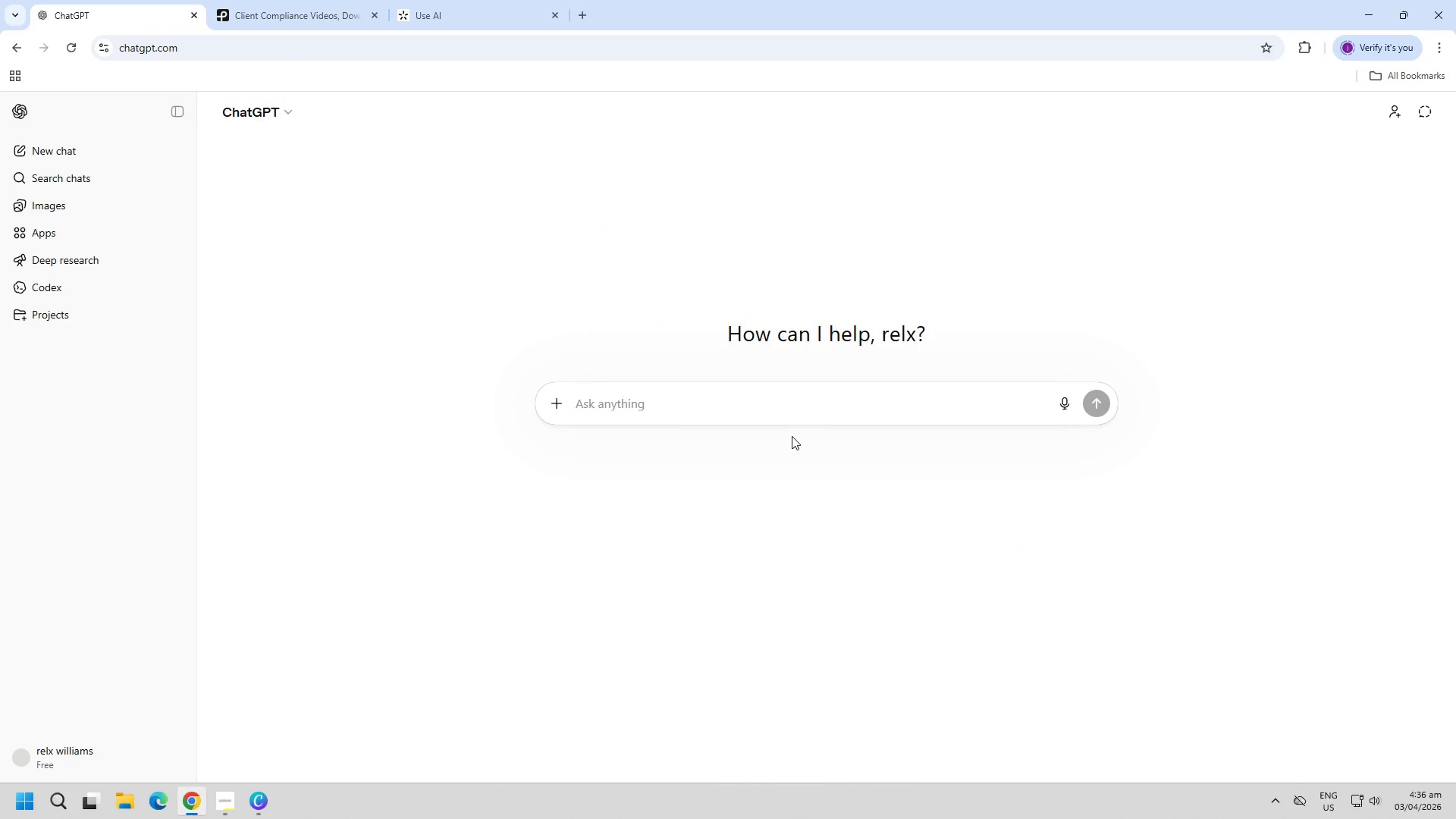 
left_click([734, 408])
 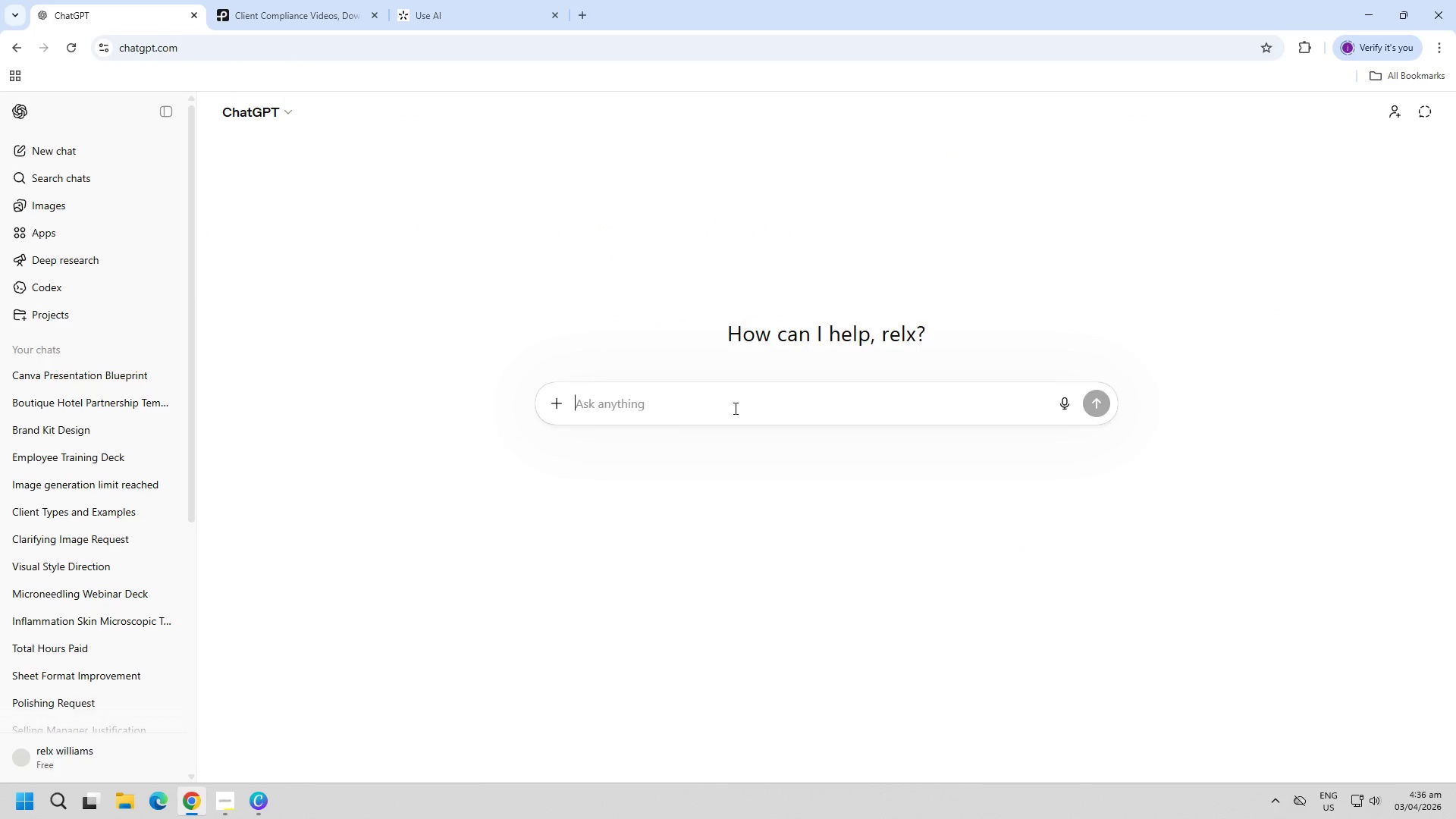 
key(Control+ControlLeft)
 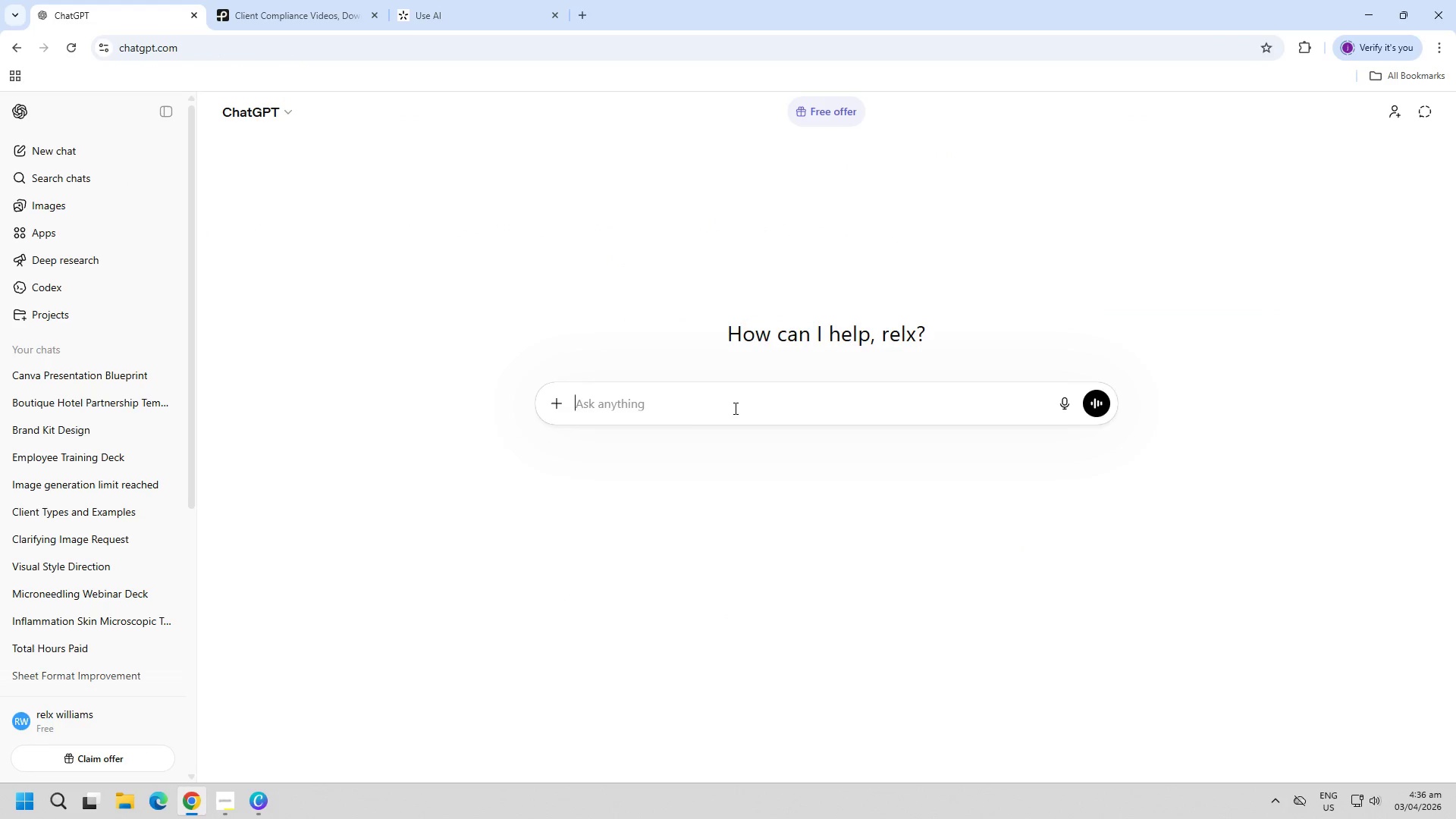 
key(Control+V)
 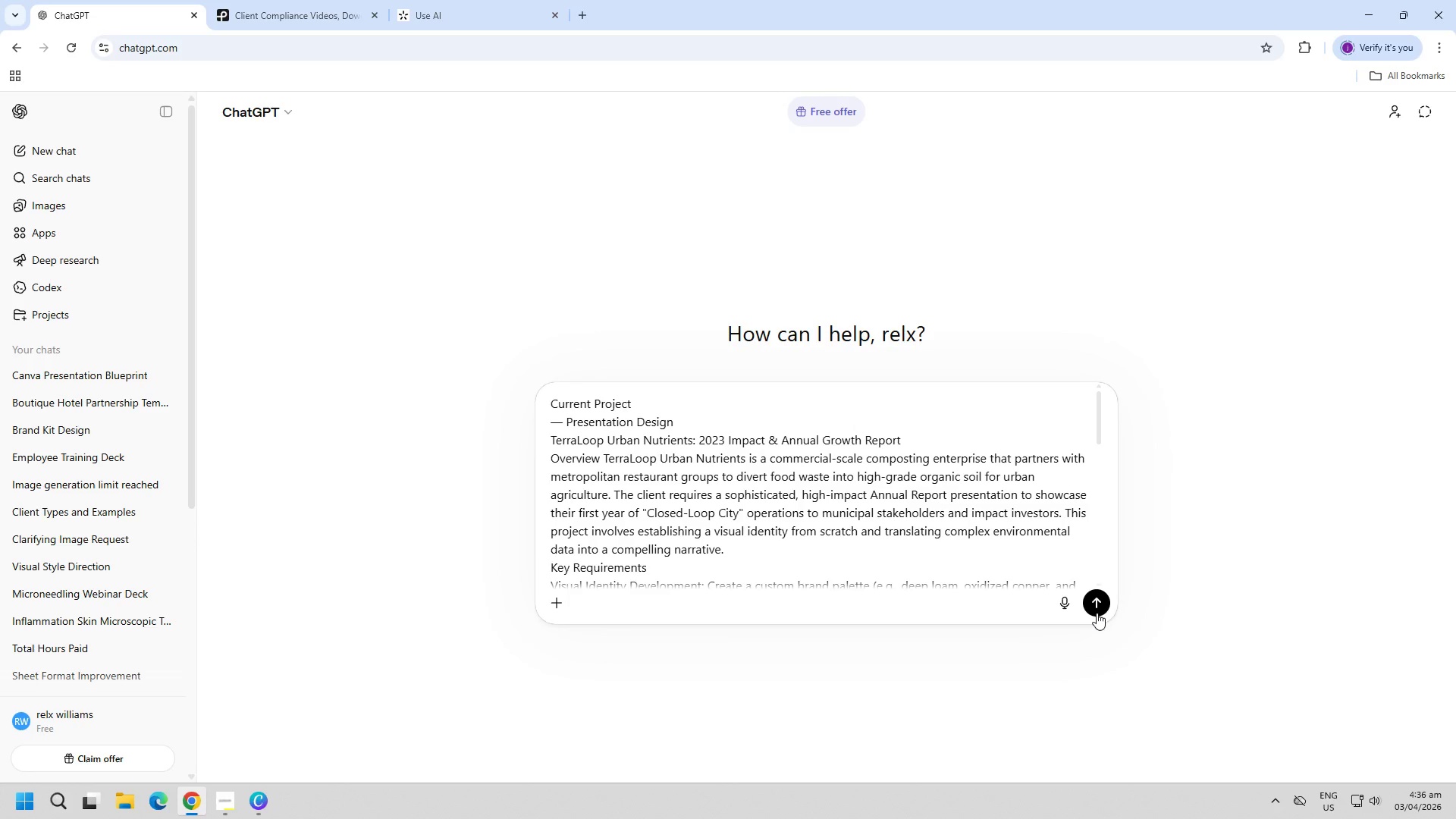 
left_click([1097, 613])
 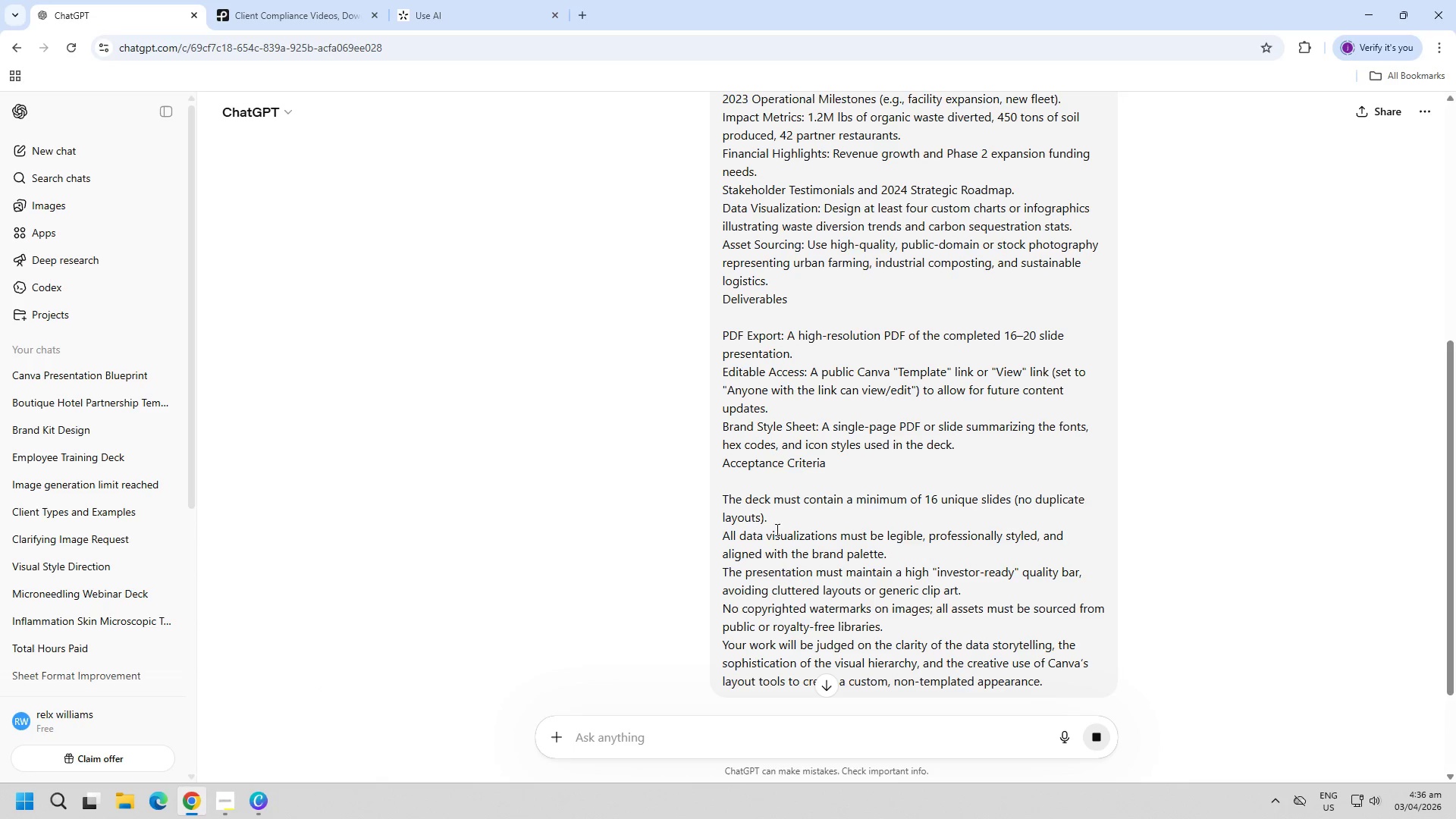 
scroll: coordinate [821, 488], scroll_direction: down, amount: 53.0
 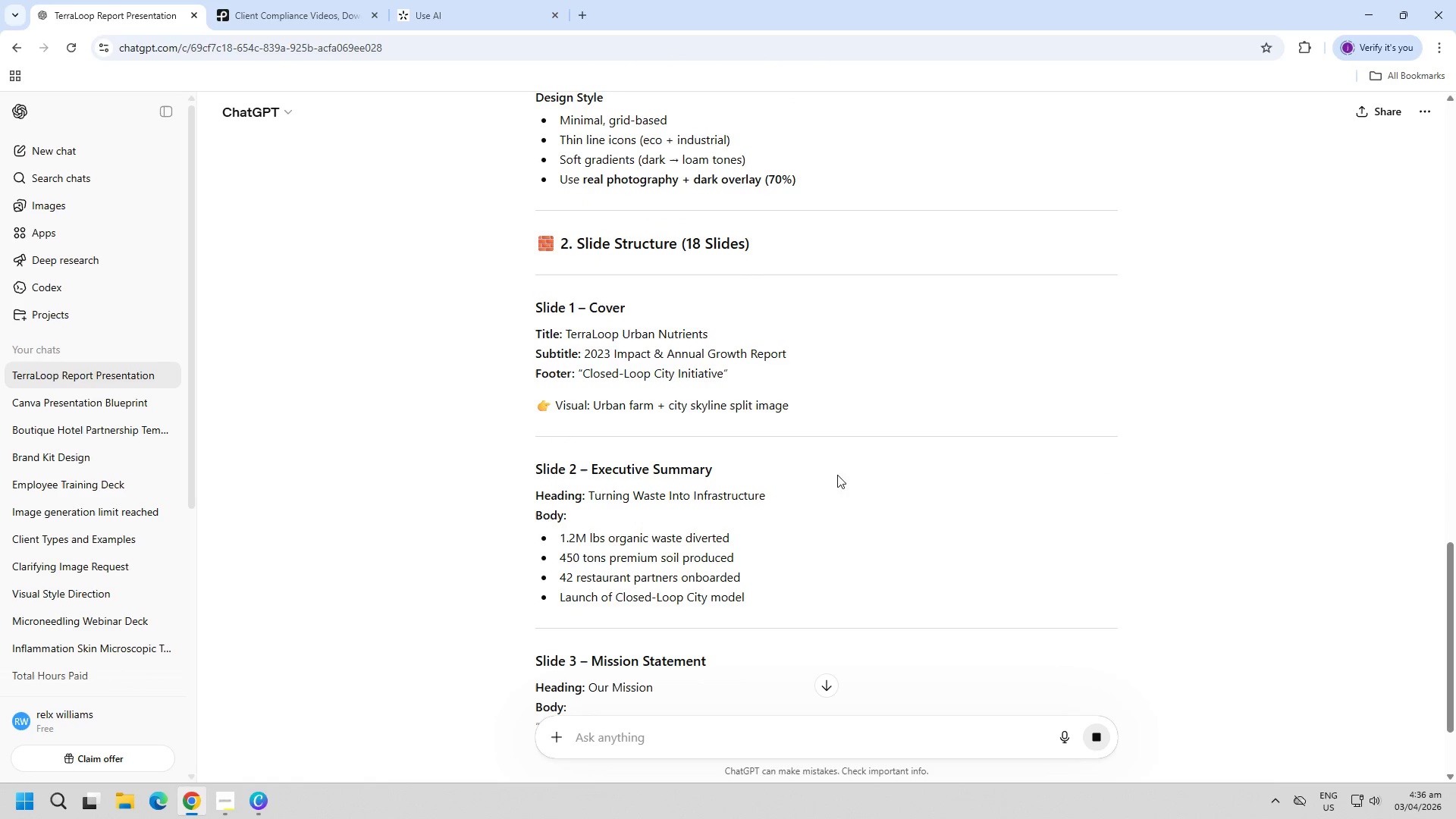 
key(Control+V)
 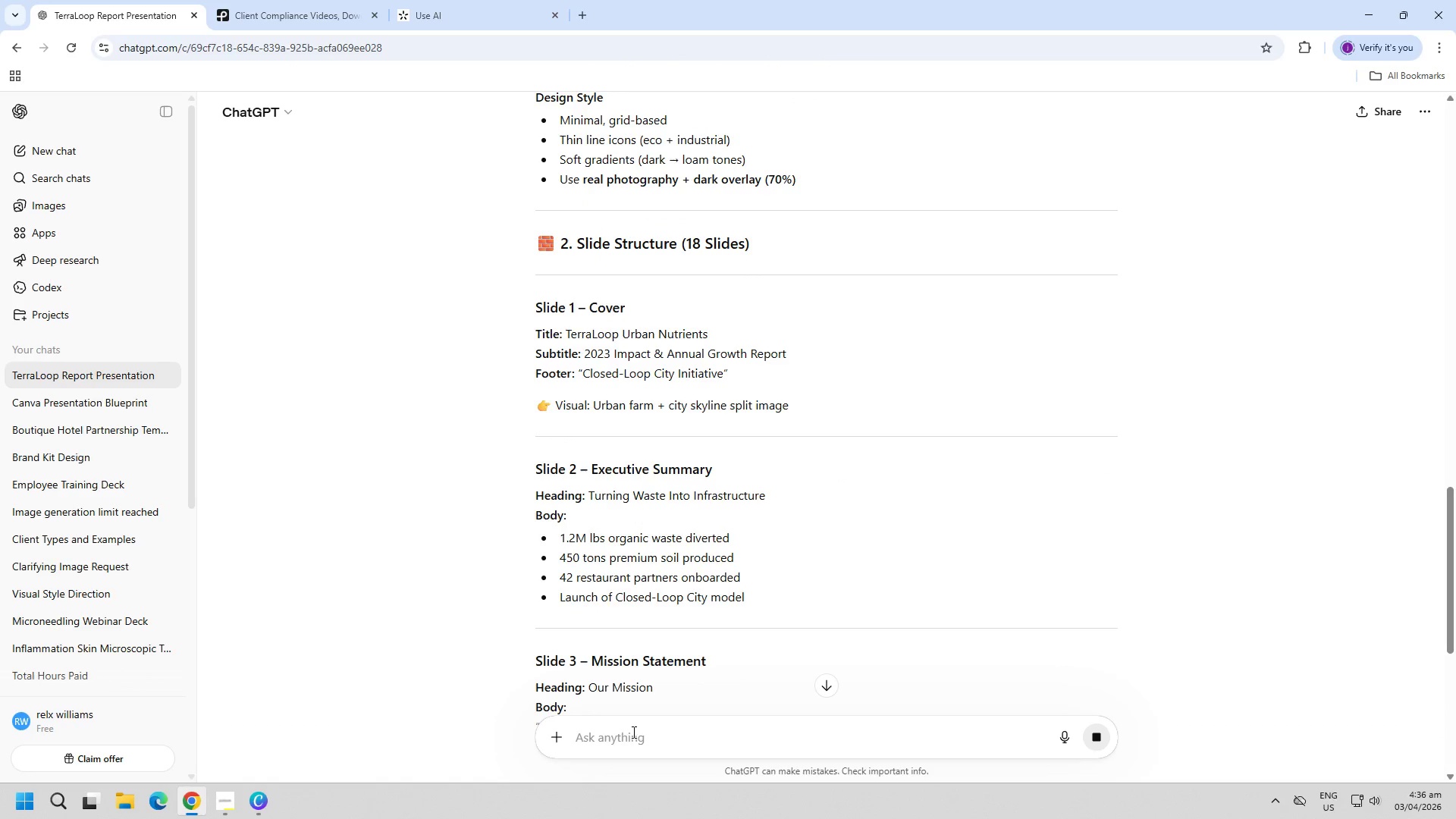 
left_click([630, 739])
 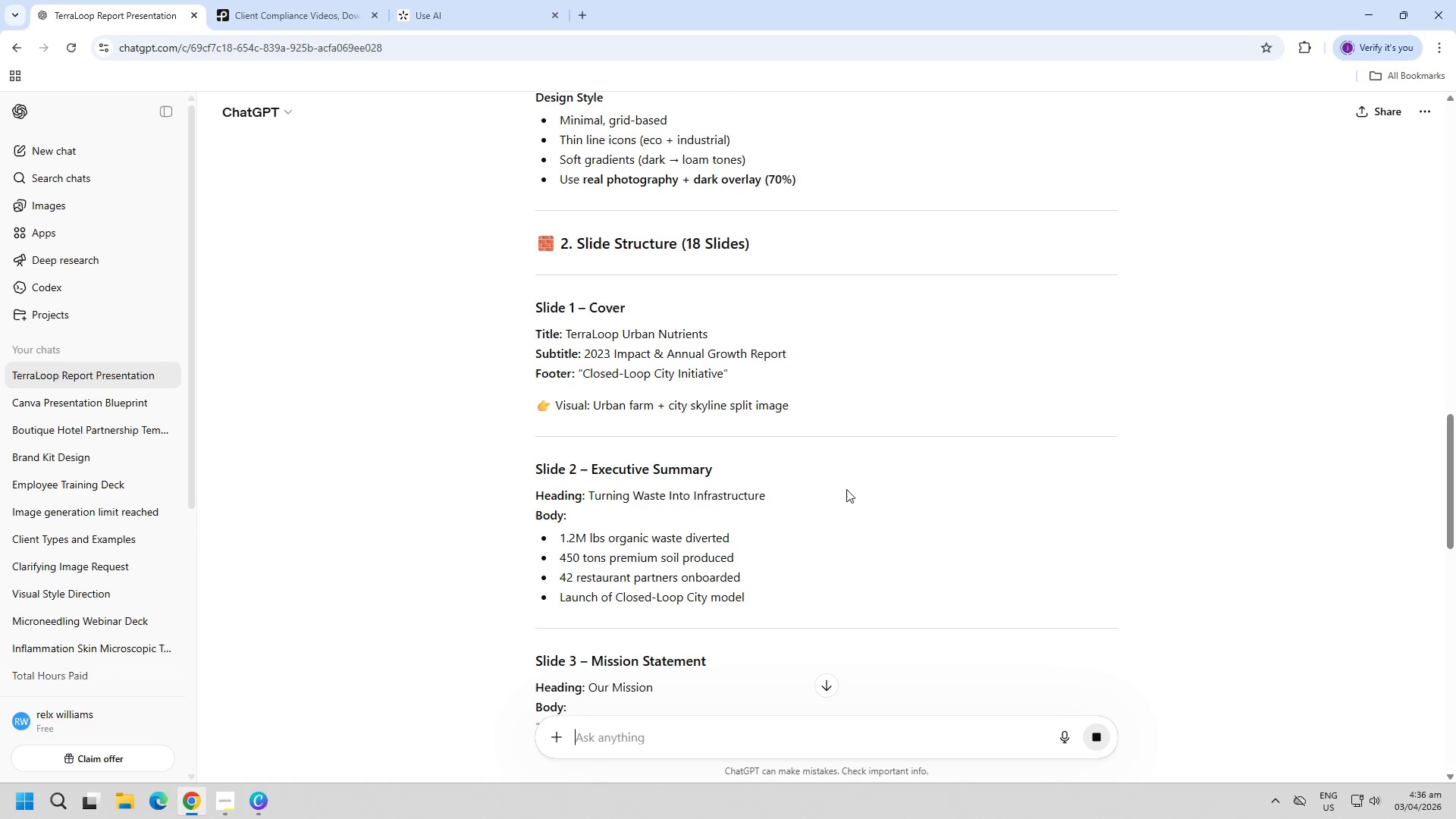 
wait(6.06)
 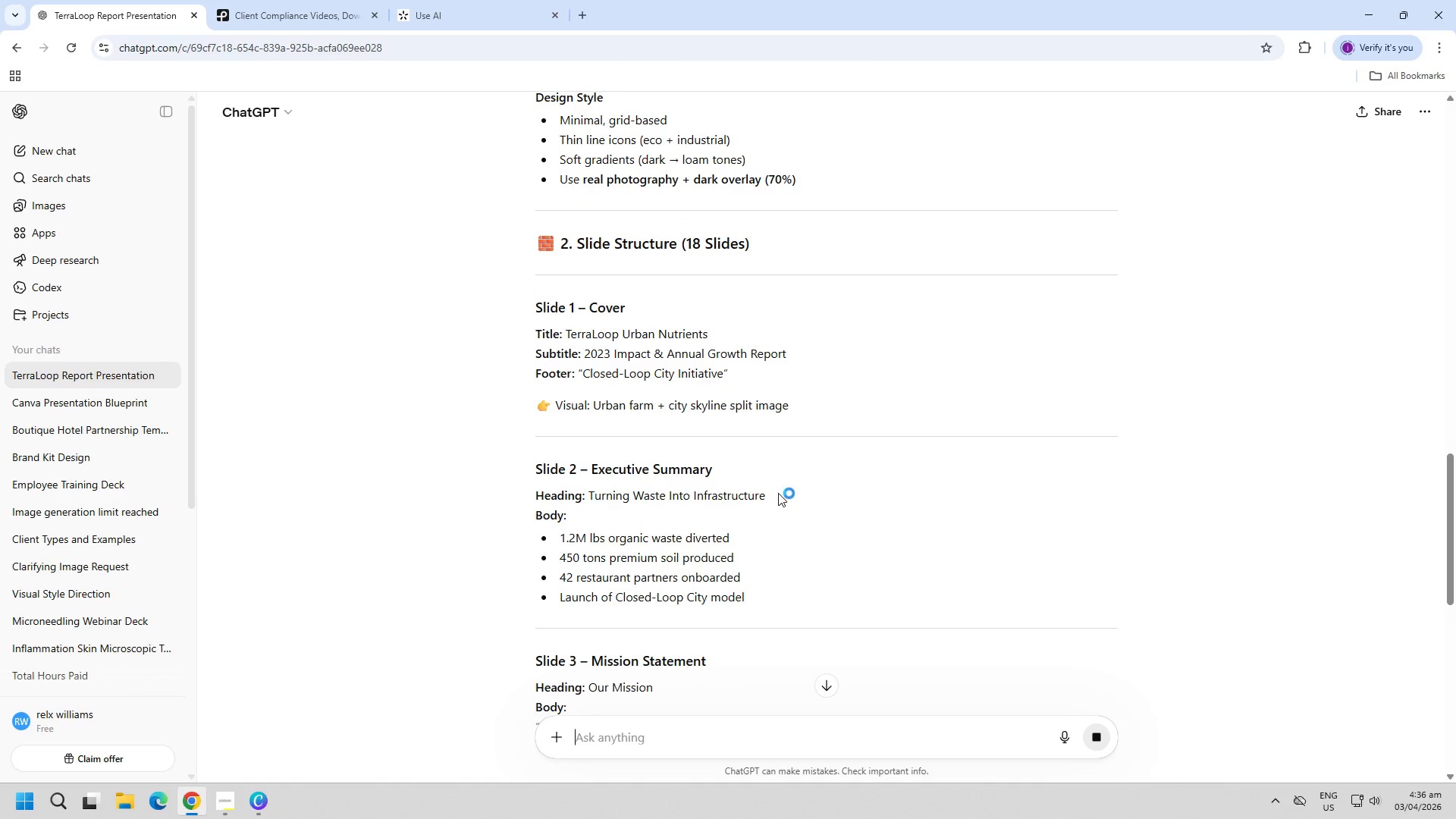 
scroll: coordinate [839, 455], scroll_direction: down, amount: 72.0
 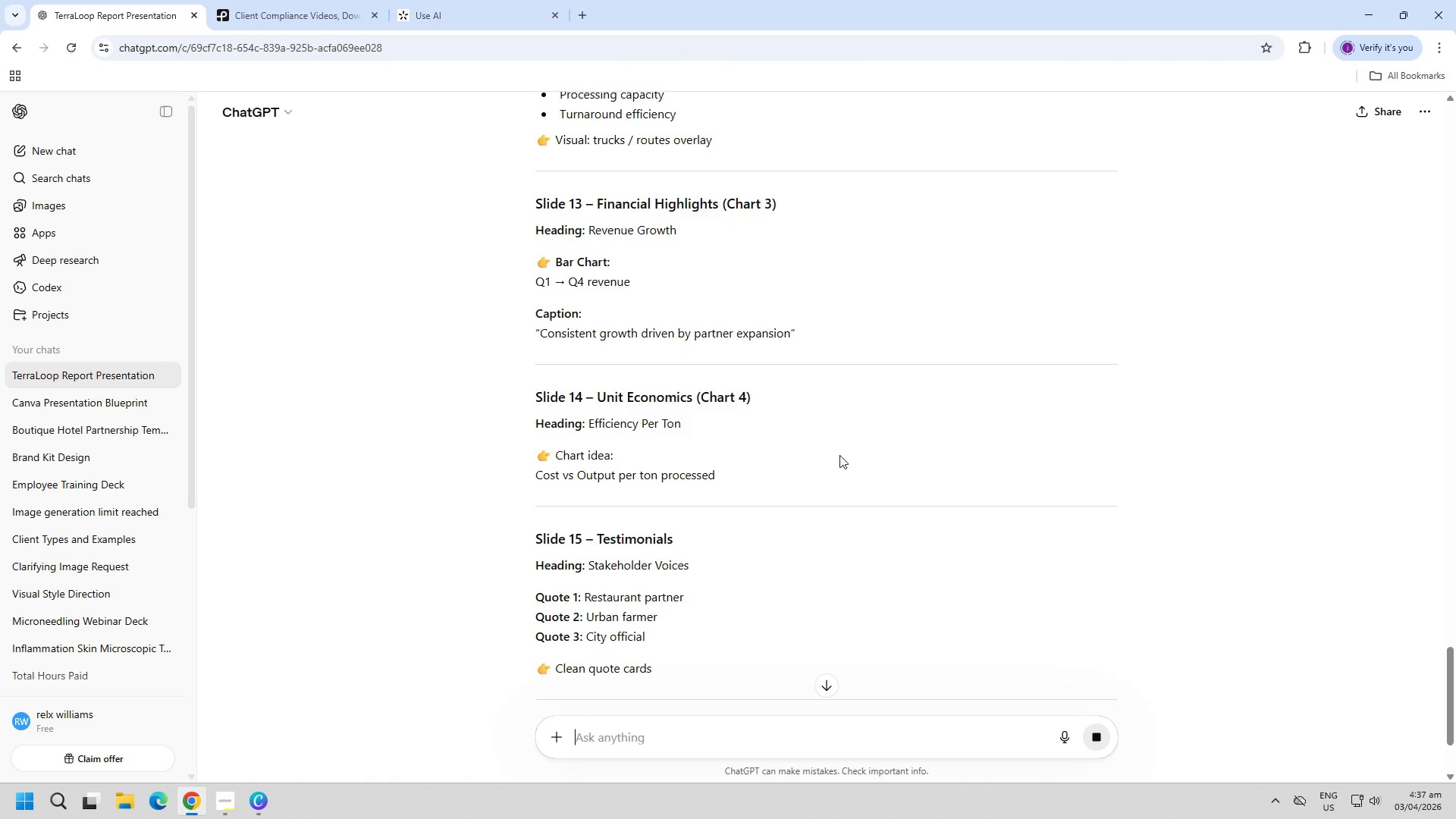 
key(Control+ControlLeft)
 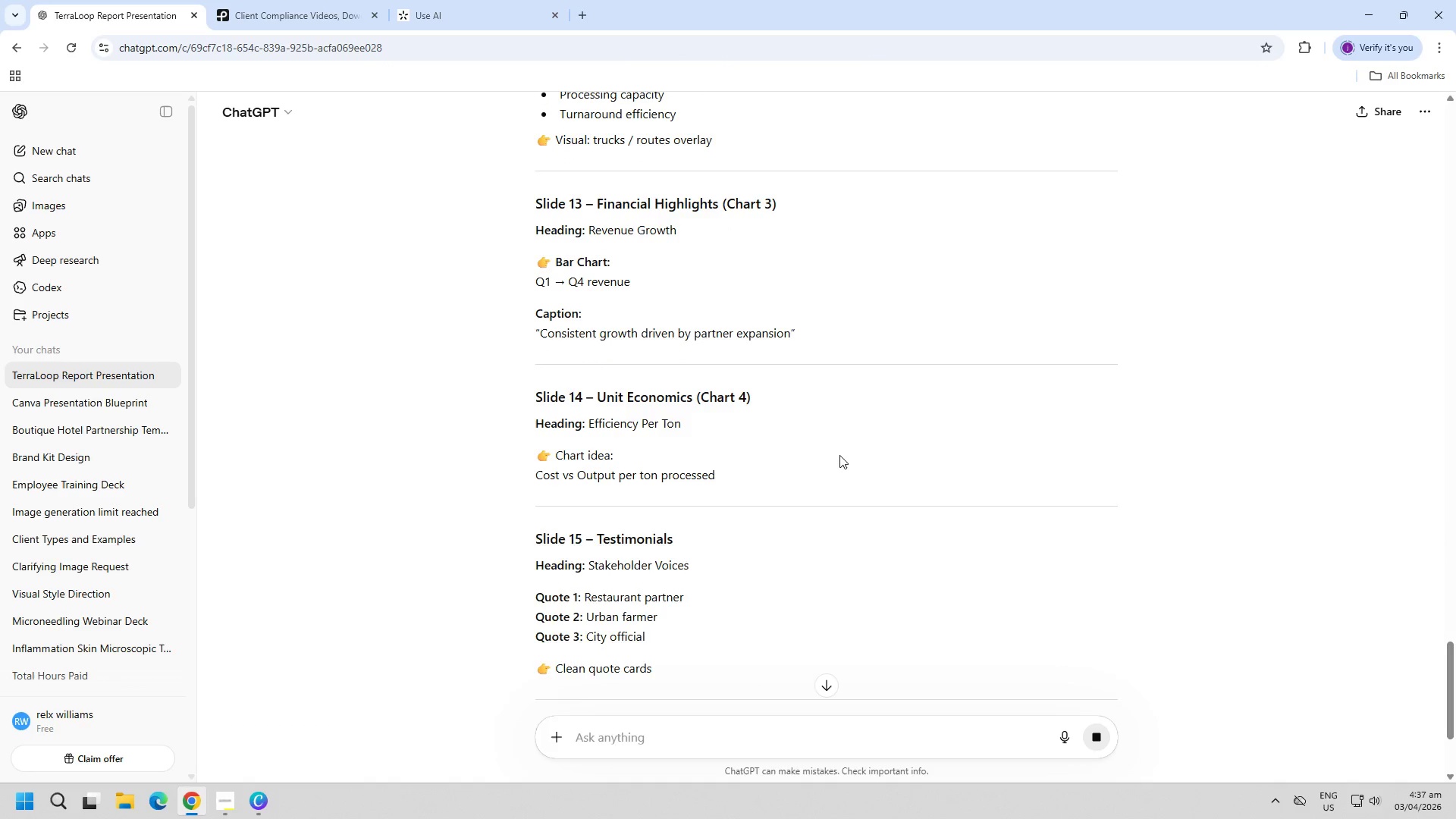 
key(Control+V)
 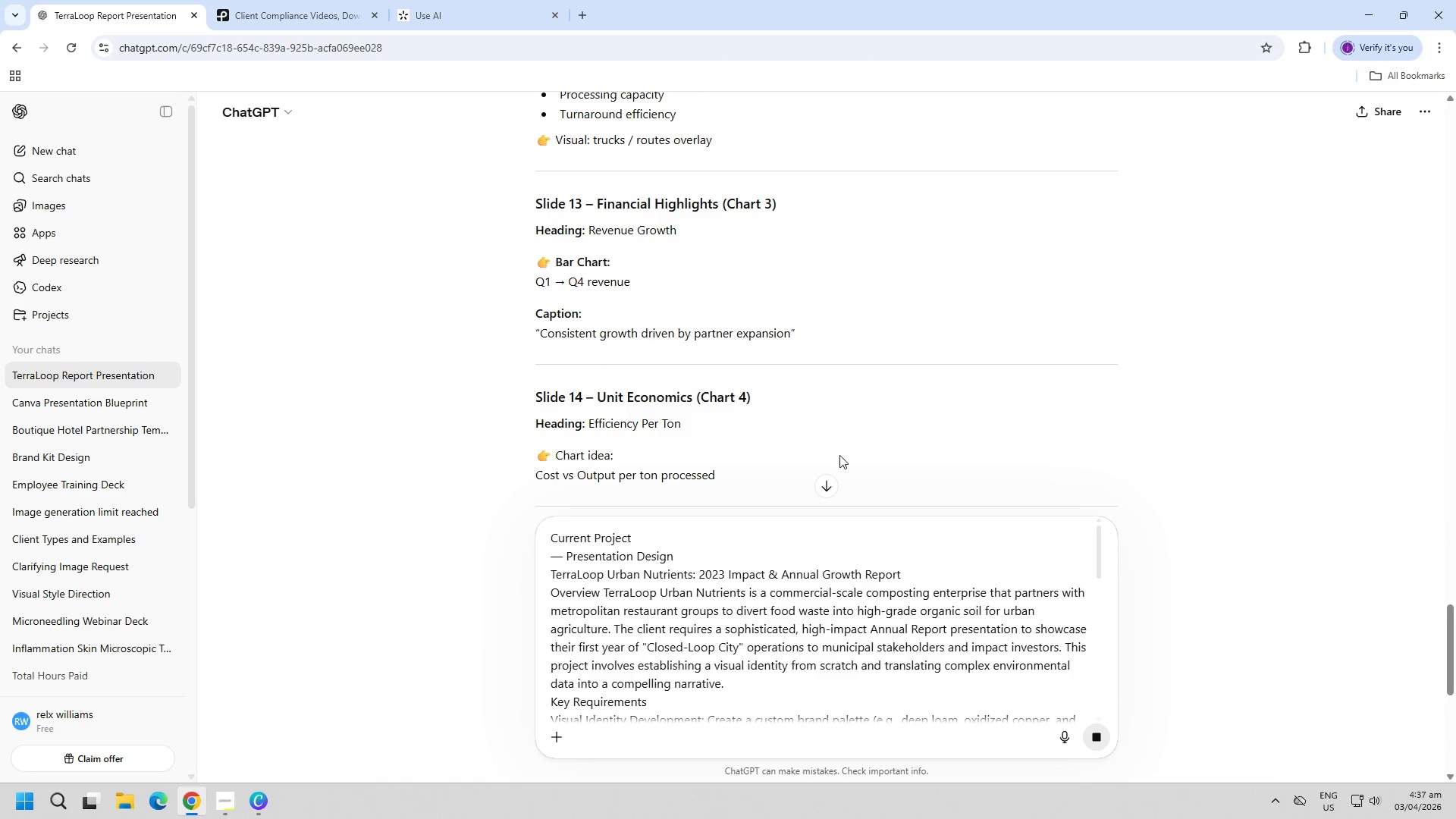 
type( canva presentation)
 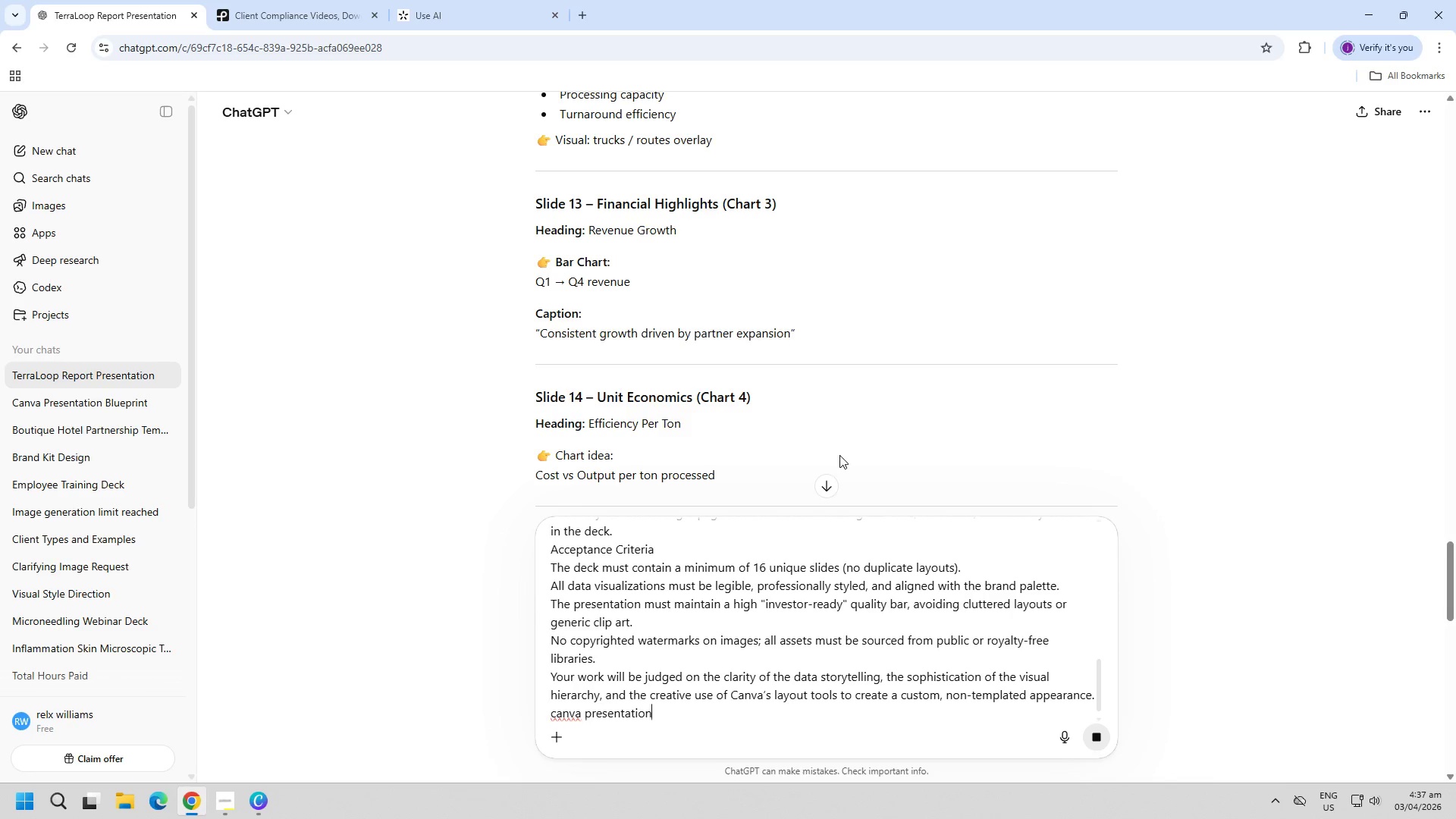 
key(Enter)
 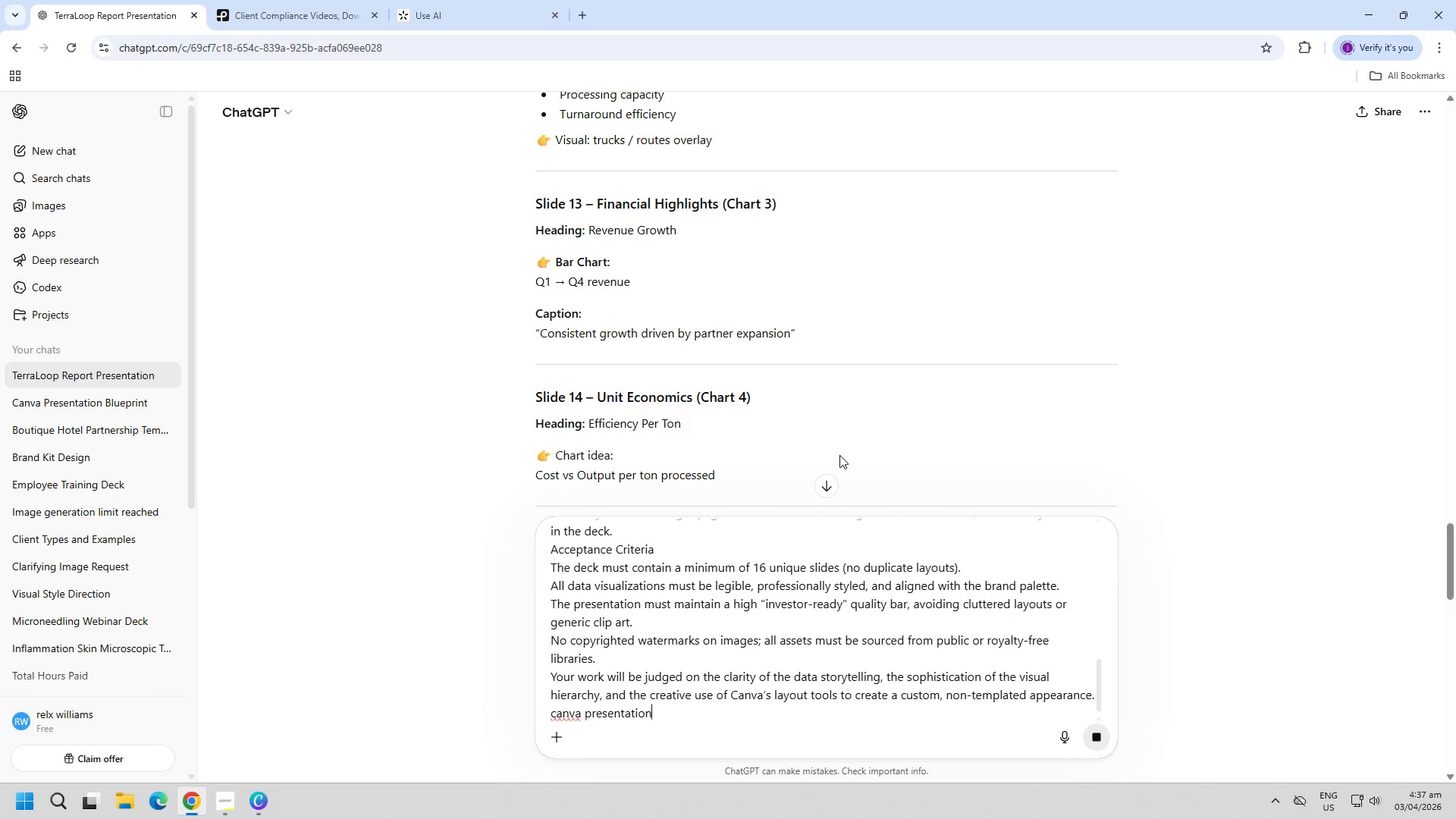 
key(Enter)
 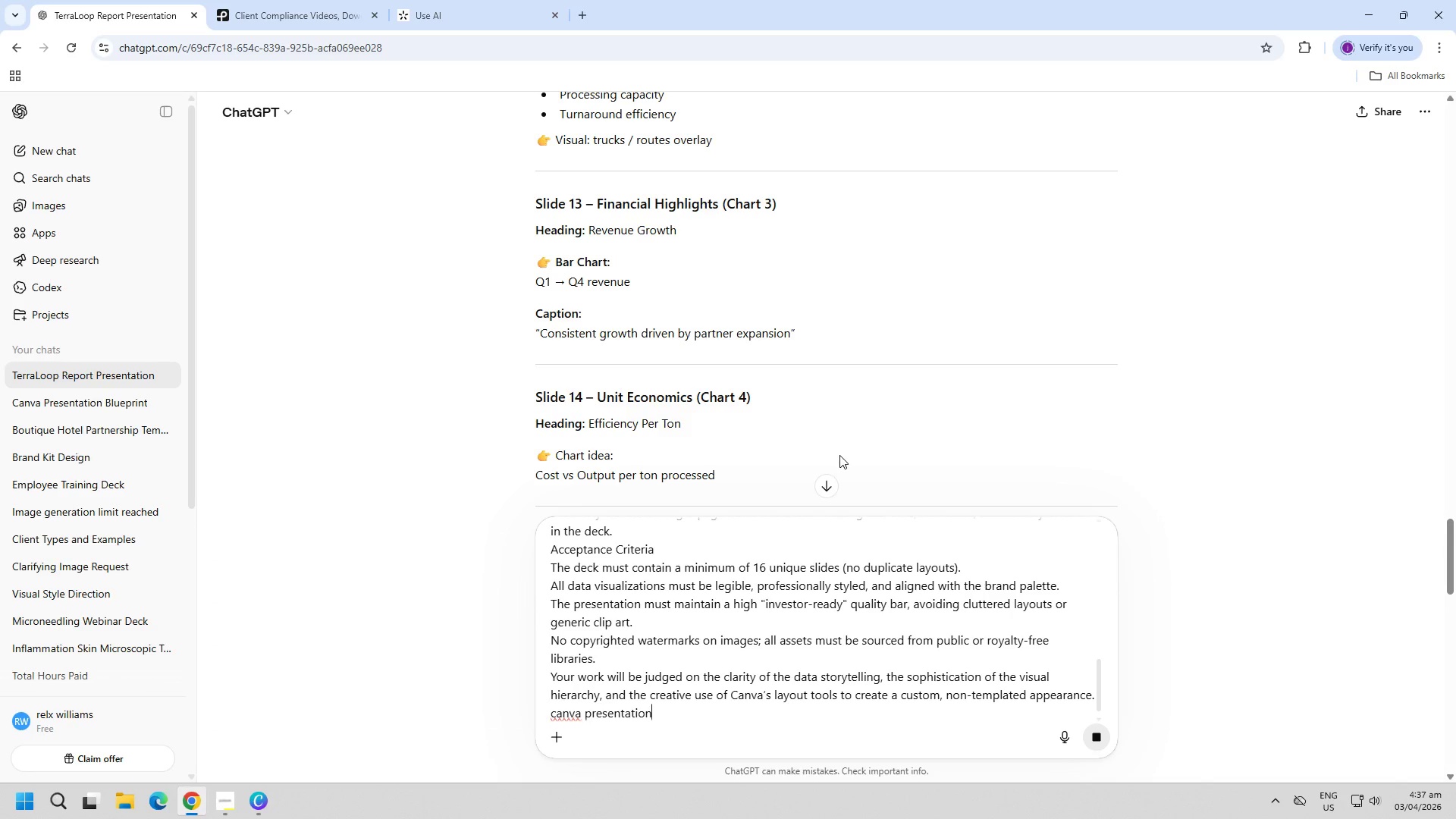 
key(Enter)
 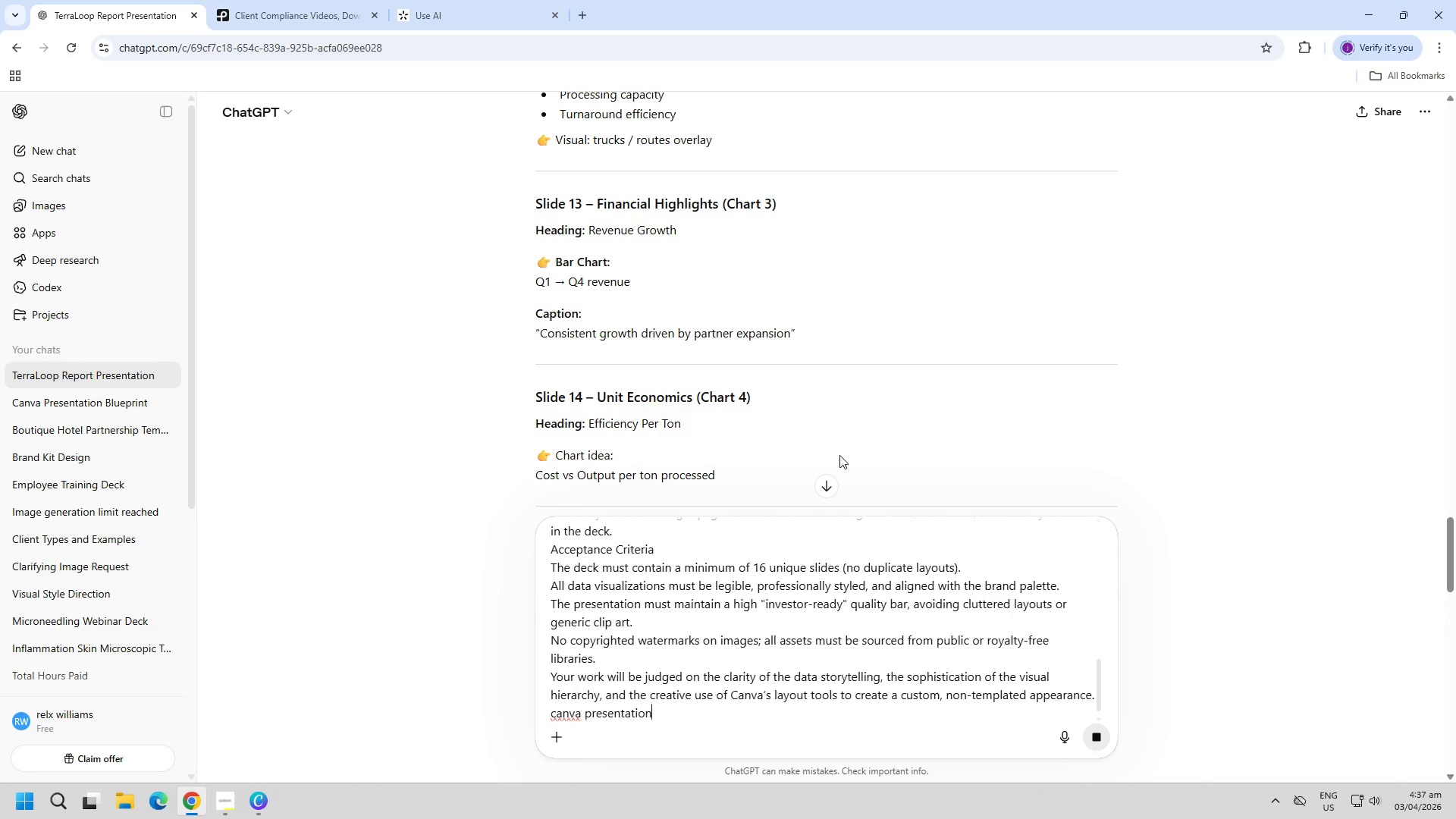 
key(Enter)
 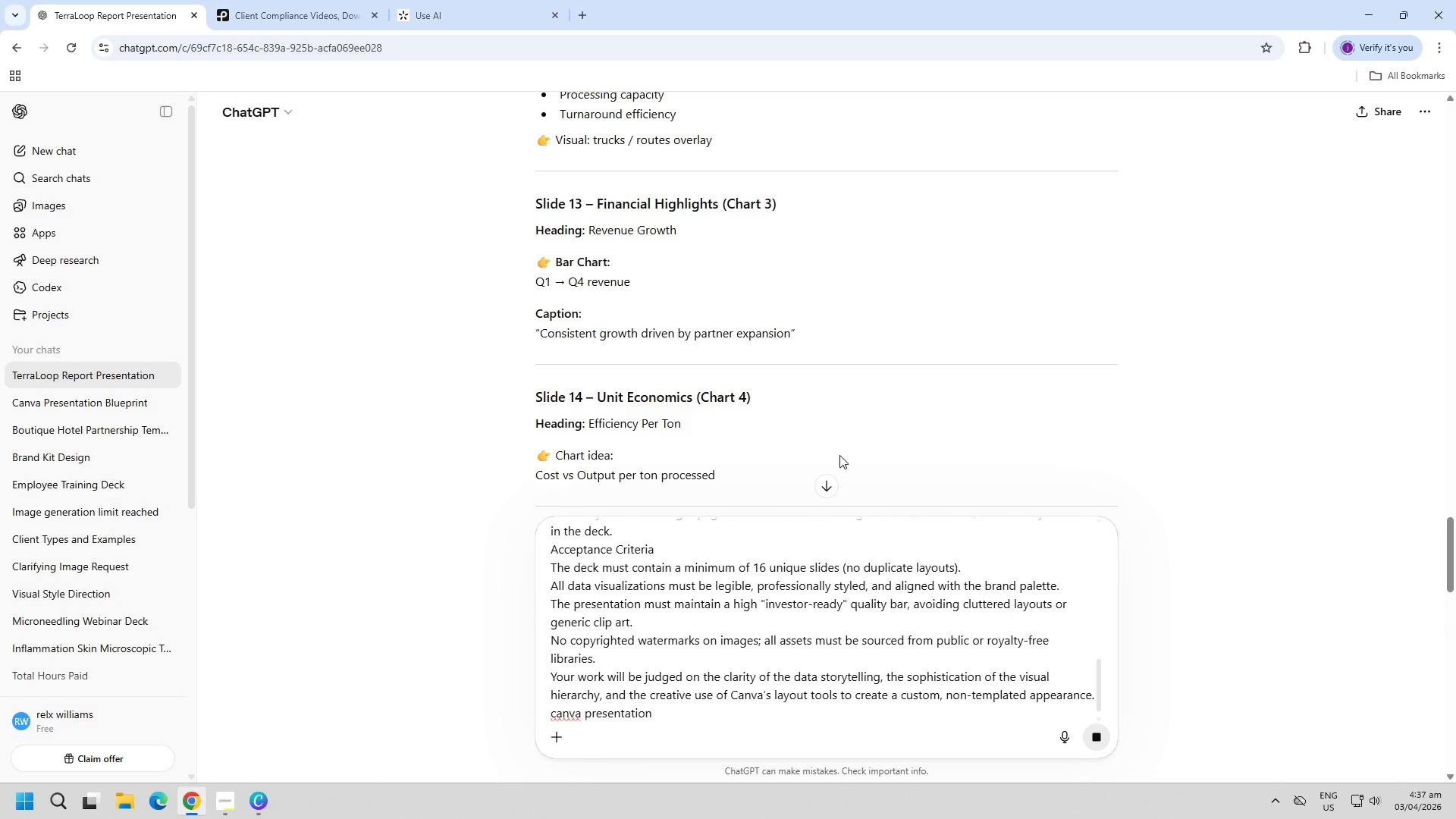 
key(Enter)
 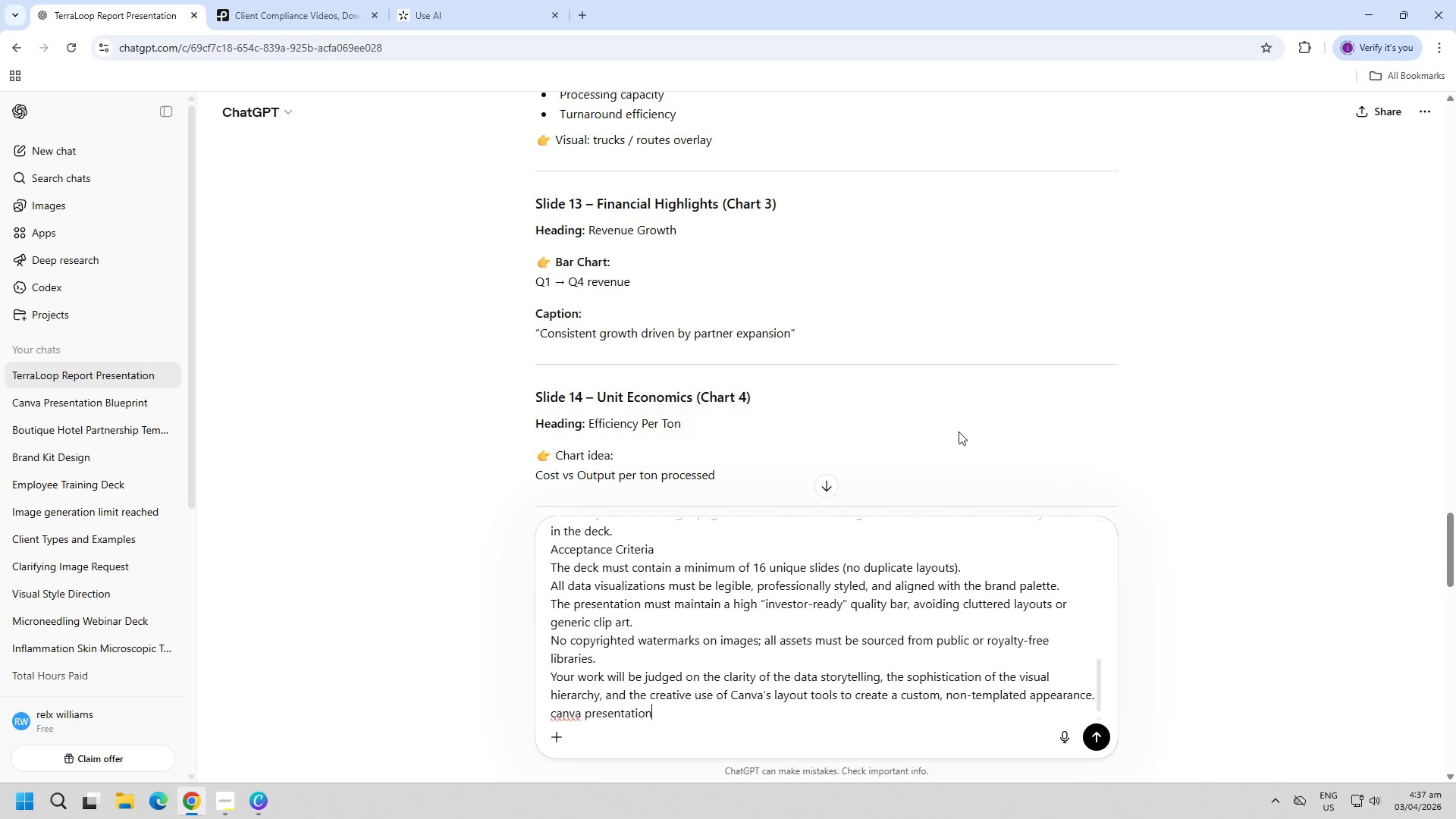 
key(Enter)
 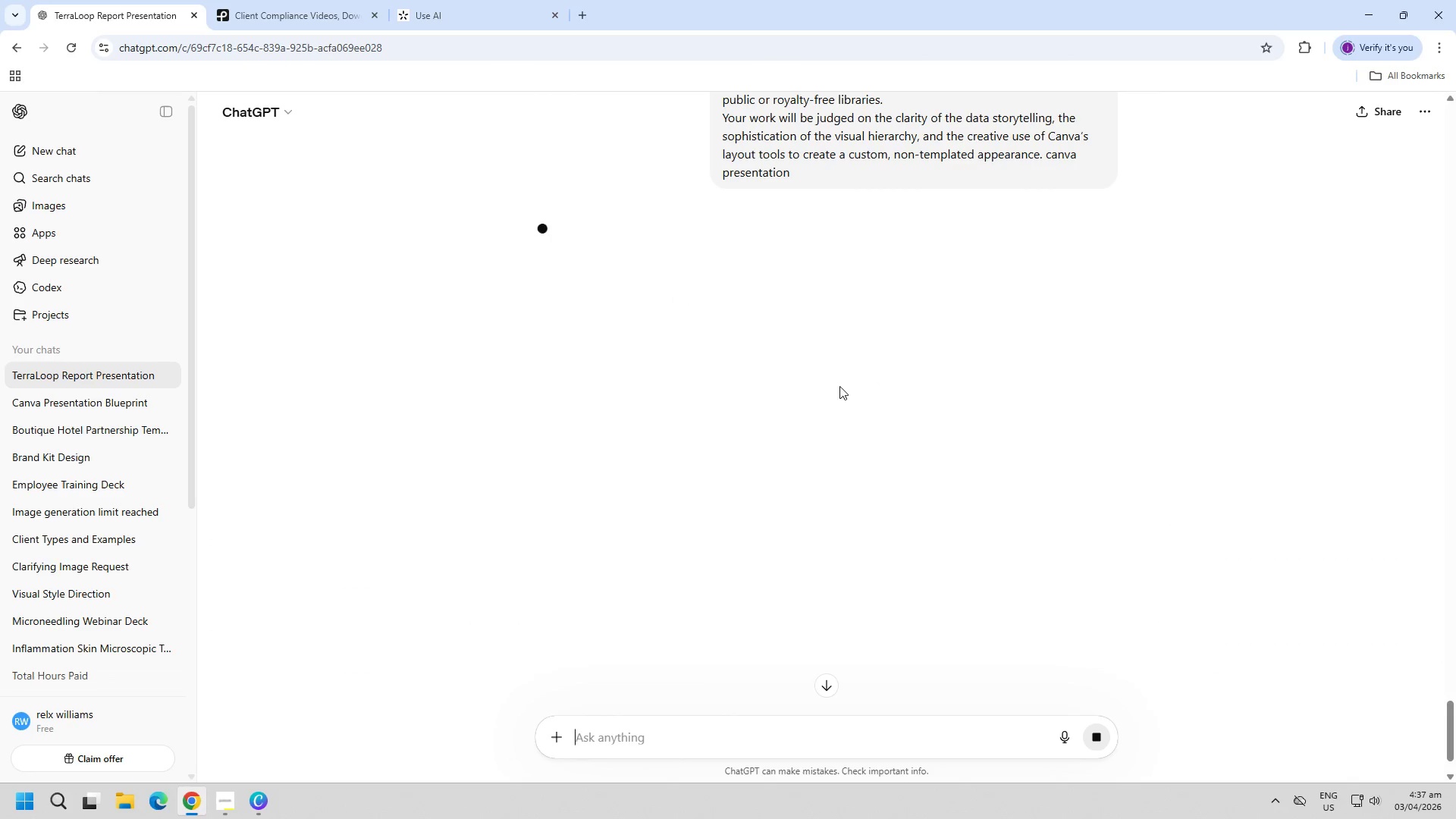 
scroll: coordinate [882, 370], scroll_direction: down, amount: 36.0
 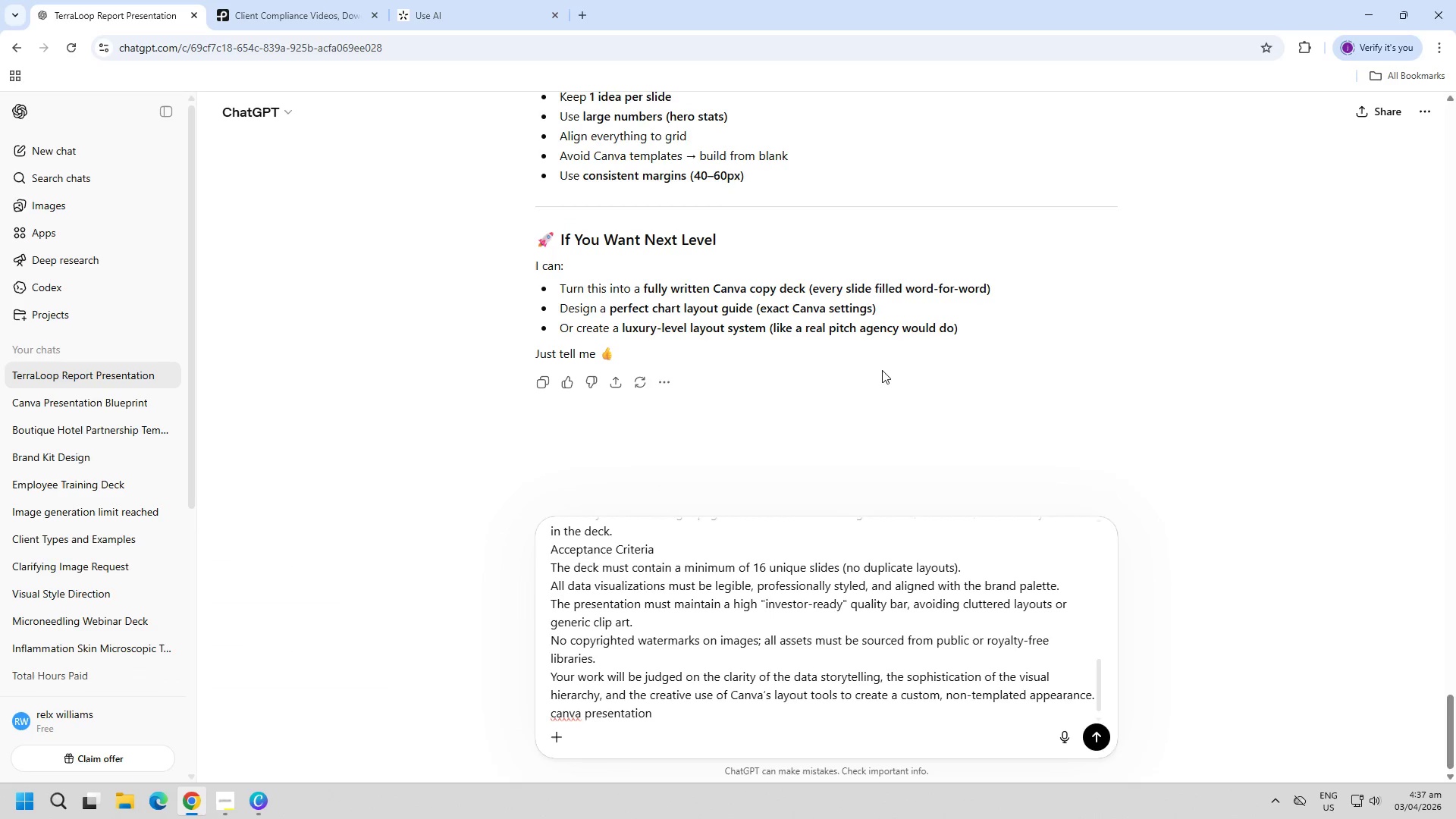 
scroll: coordinate [896, 384], scroll_direction: up, amount: 17.0
 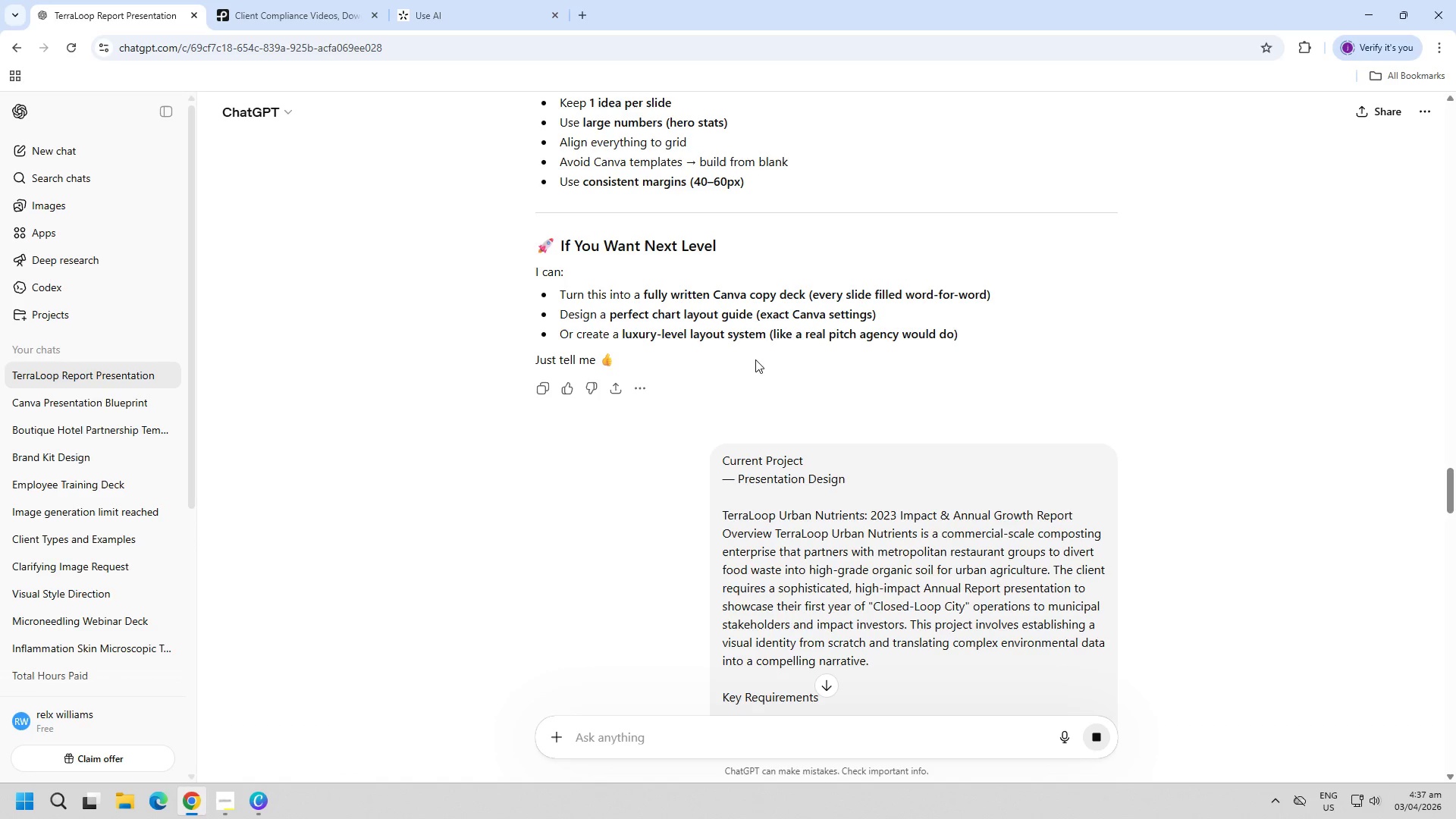 
wait(16.91)
 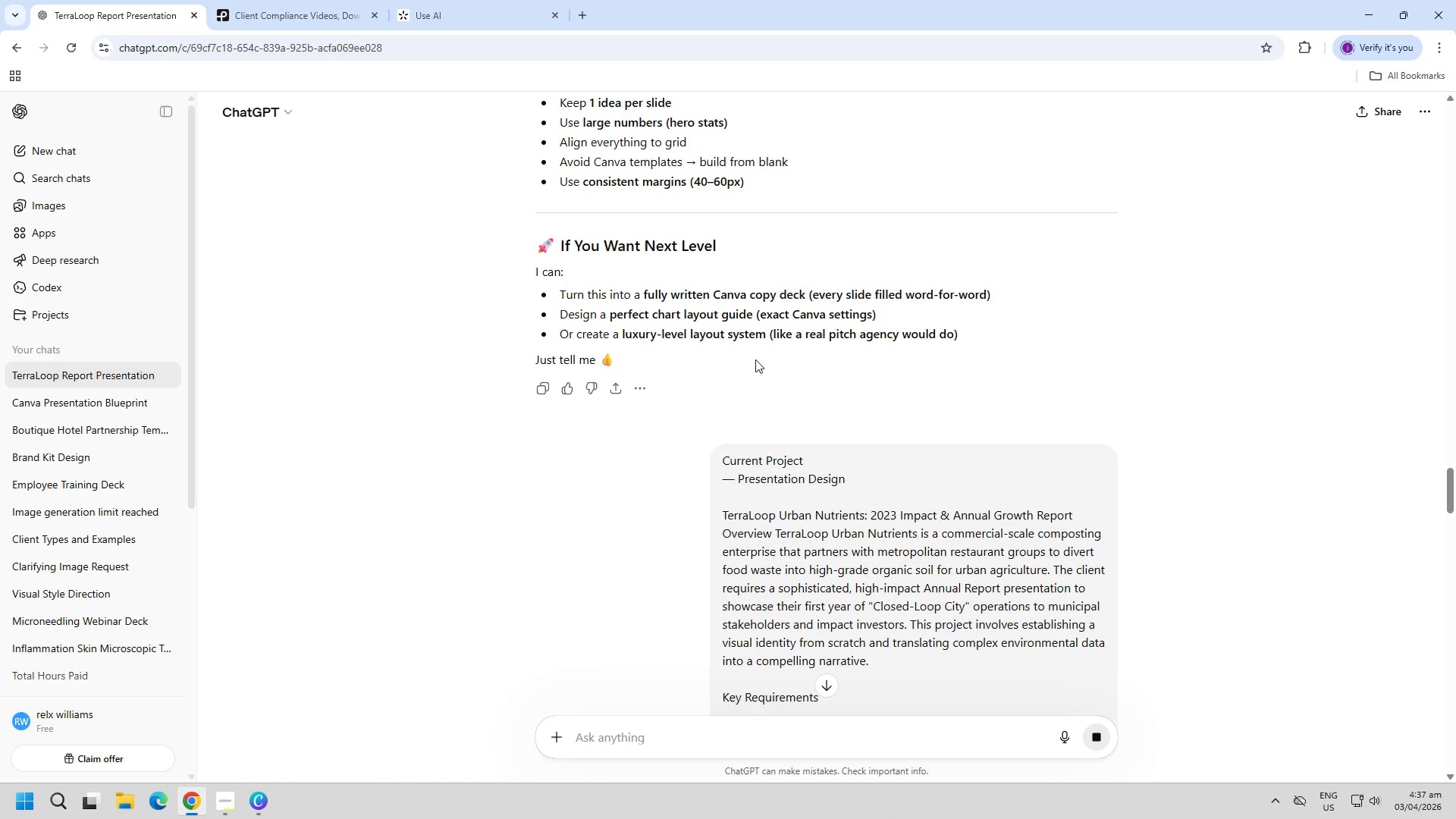 
left_click_drag(start_coordinate=[645, 295], to_coordinate=[1020, 287])
 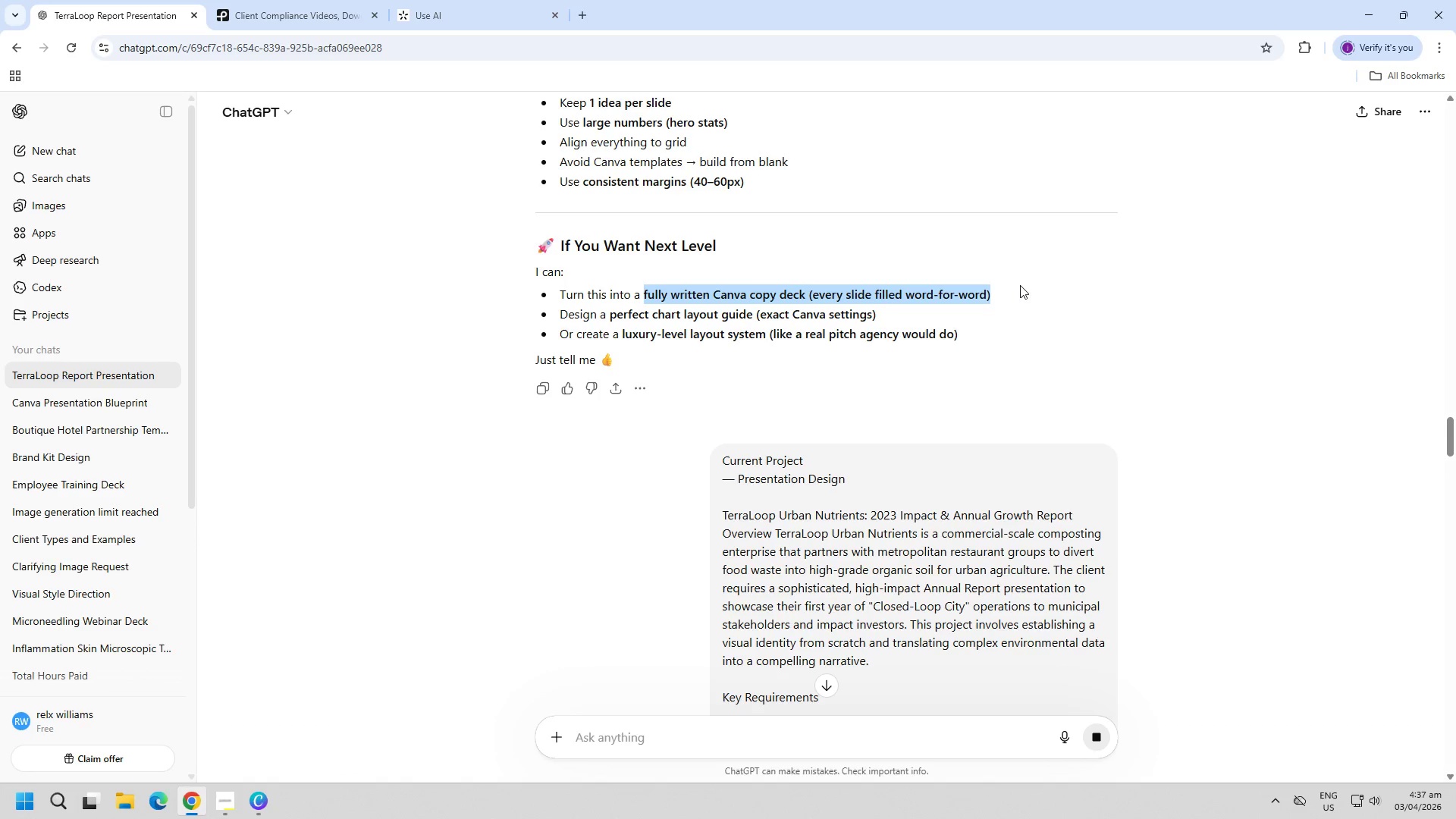 
key(Control+C)
 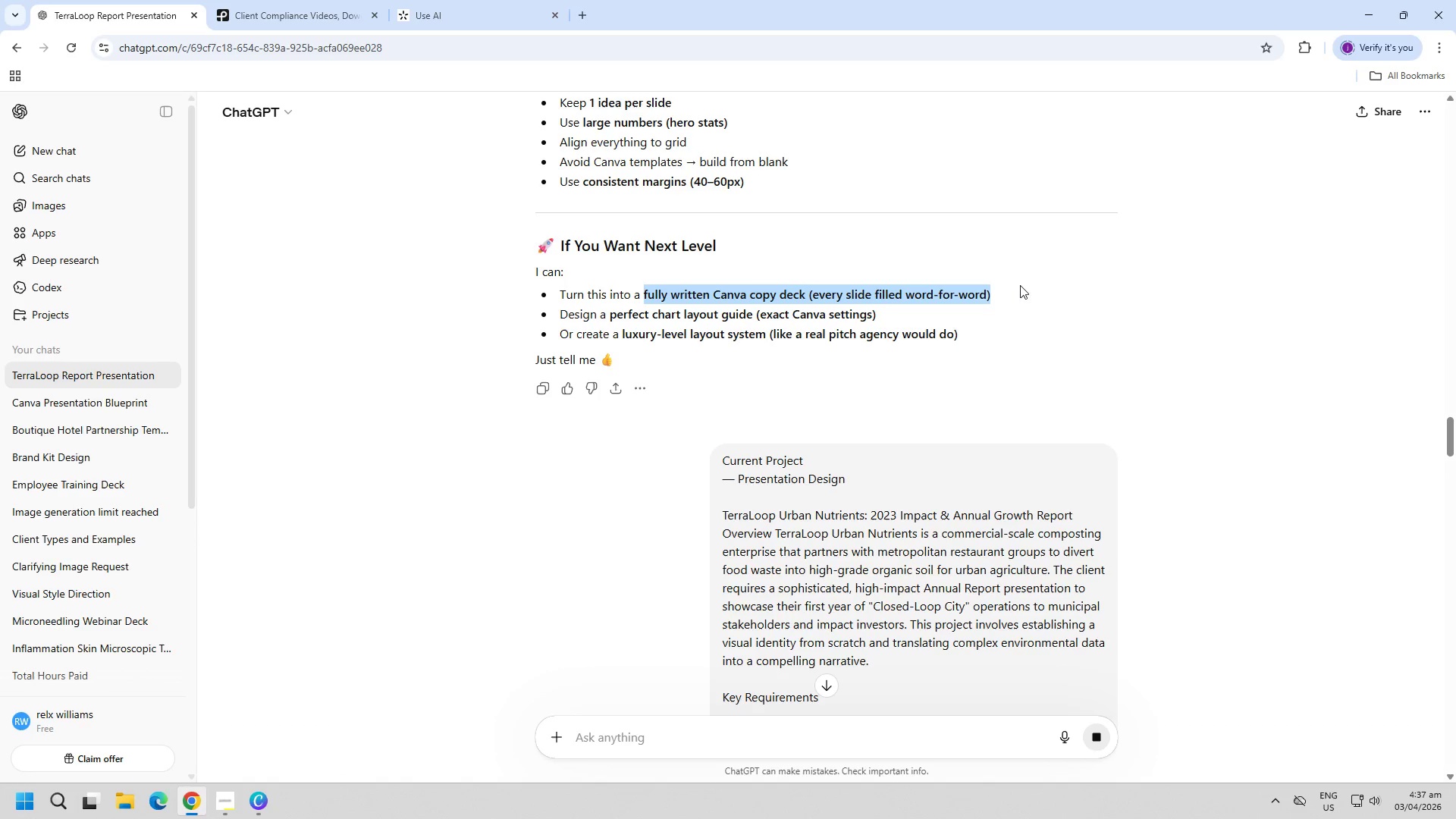 
key(Control+C)
 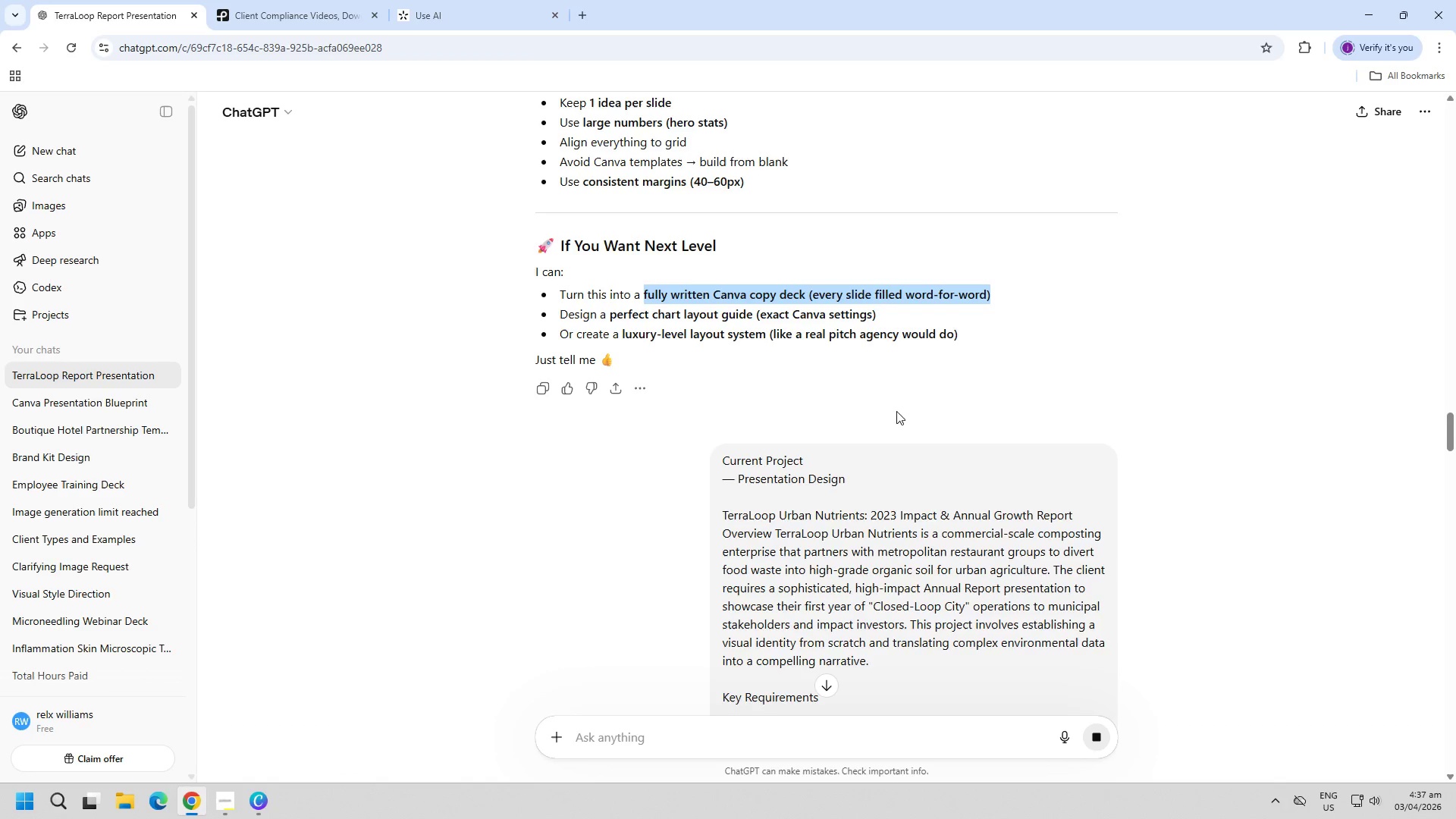 
scroll: coordinate [935, 447], scroll_direction: down, amount: 25.0
 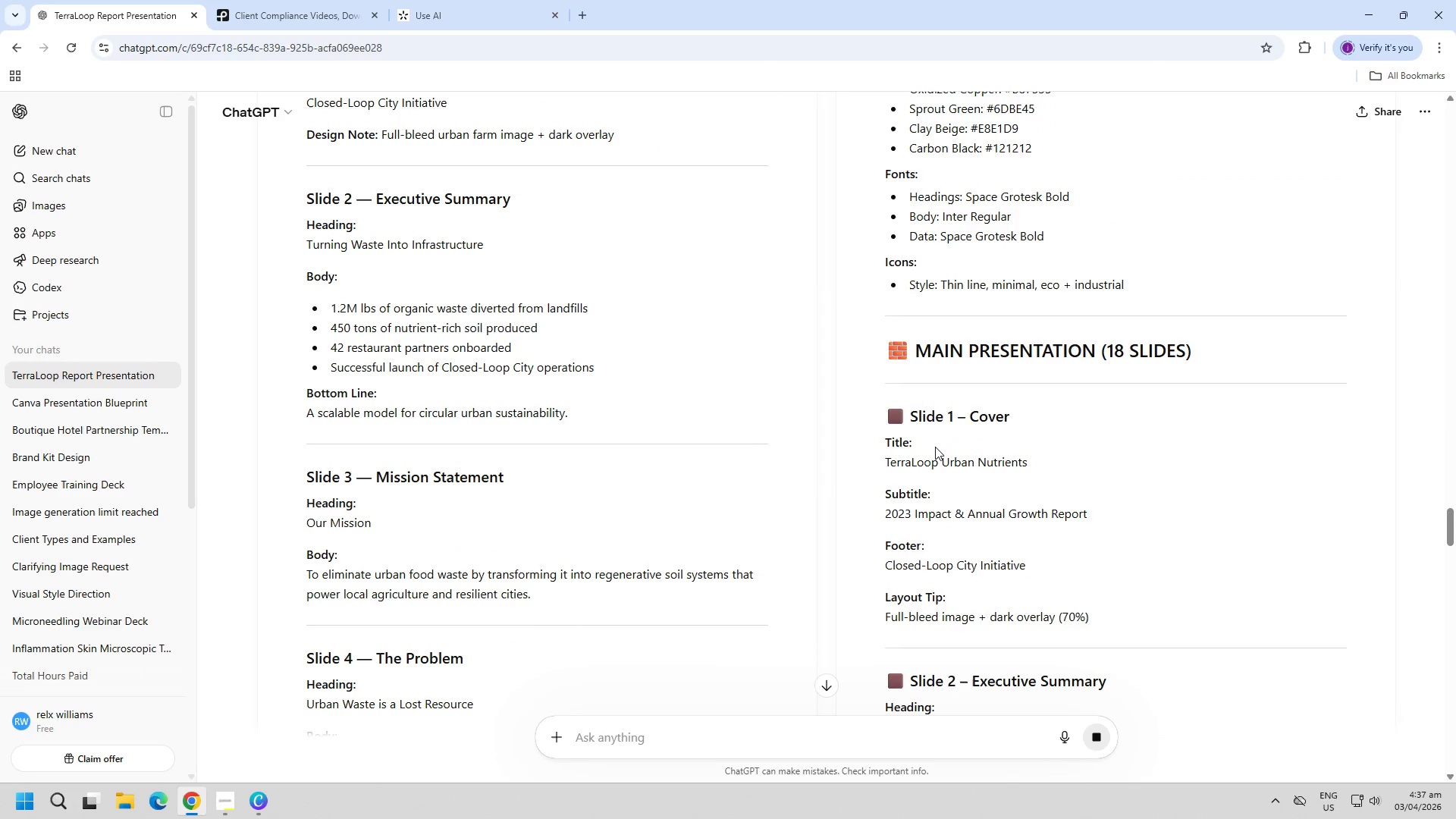 
scroll: coordinate [935, 447], scroll_direction: up, amount: 4.0
 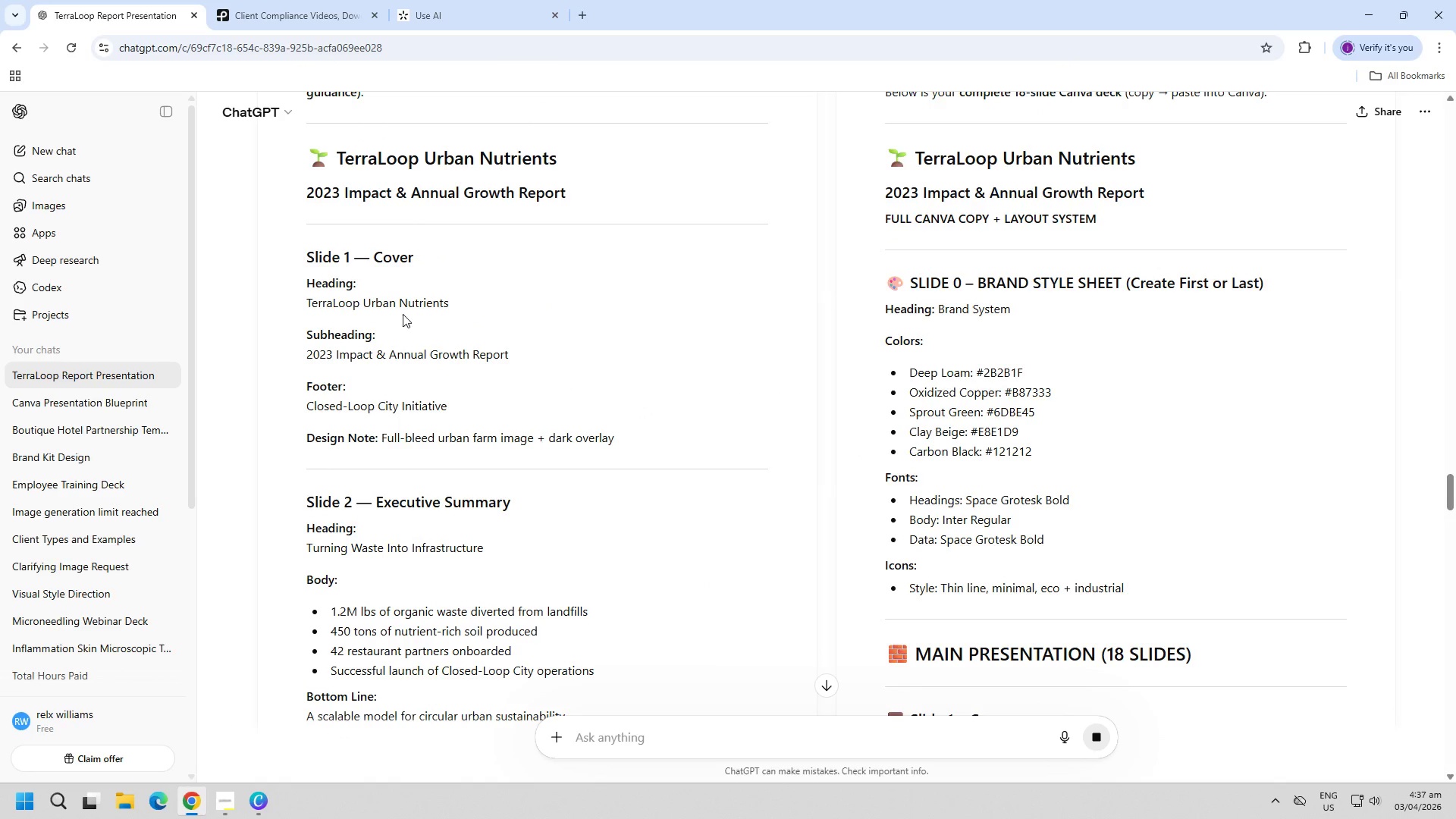 
left_click([650, 744])
 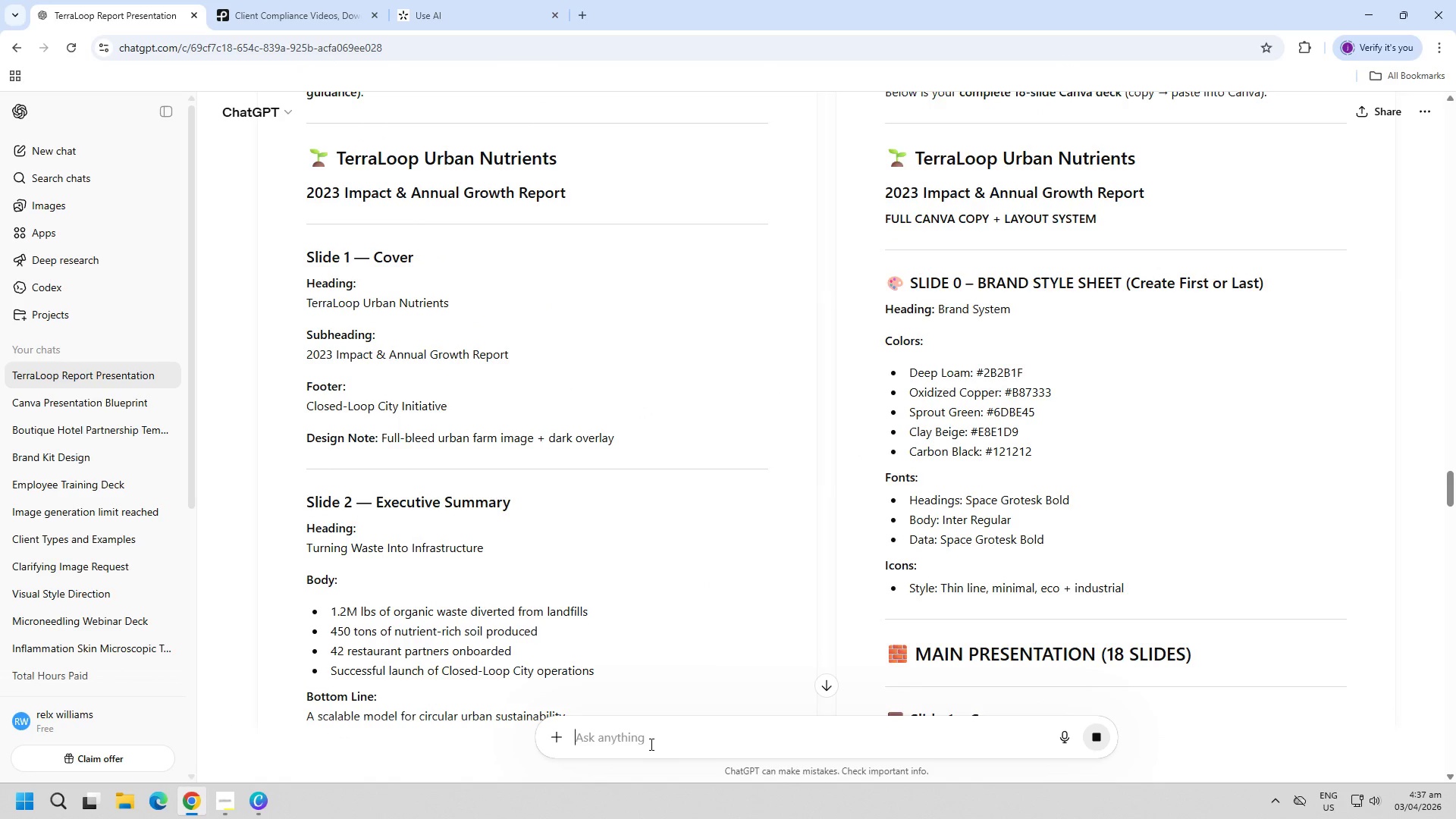 
key(Control+ControlLeft)
 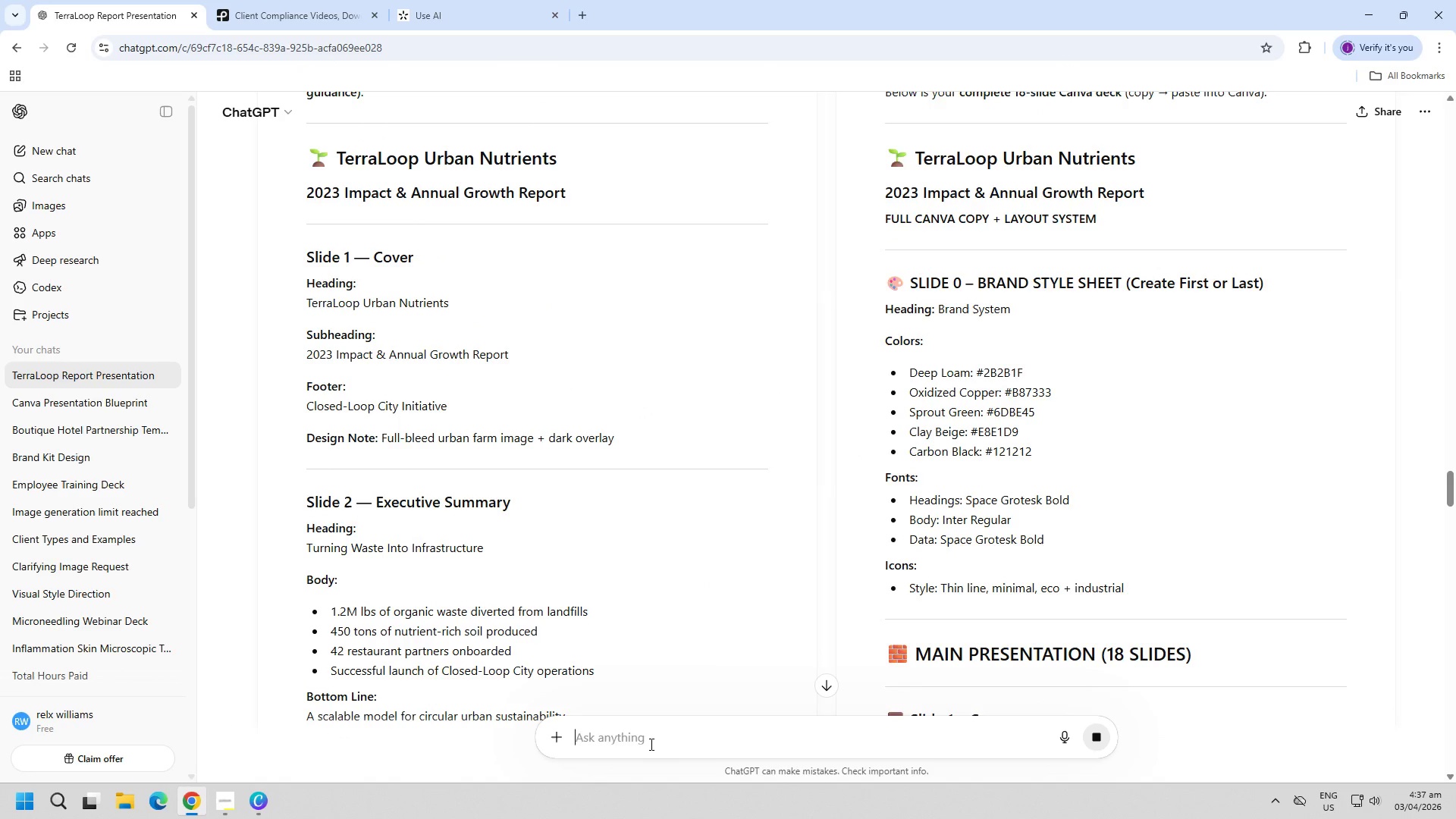 
key(Control+V)
 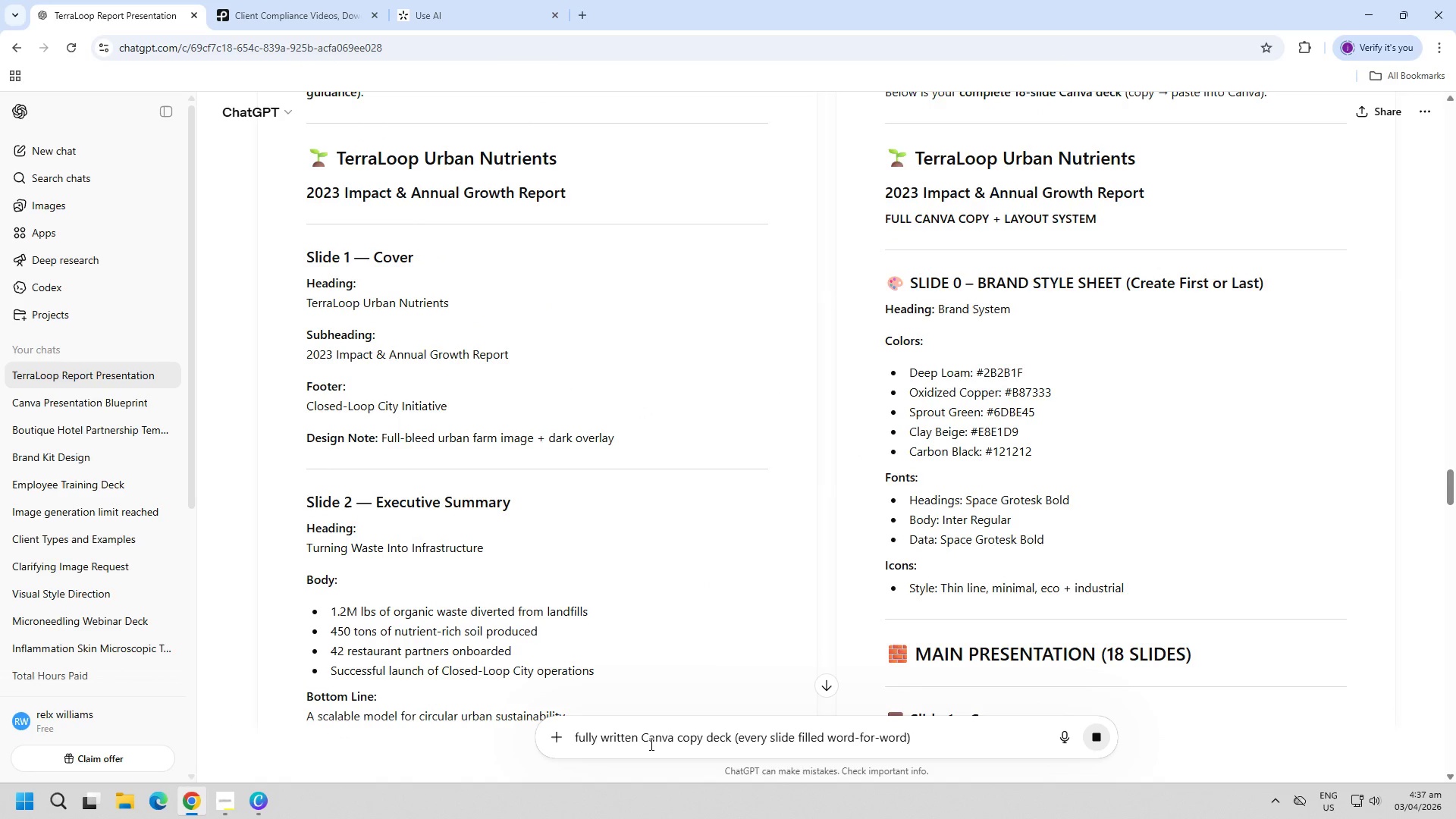 
key(Enter)
 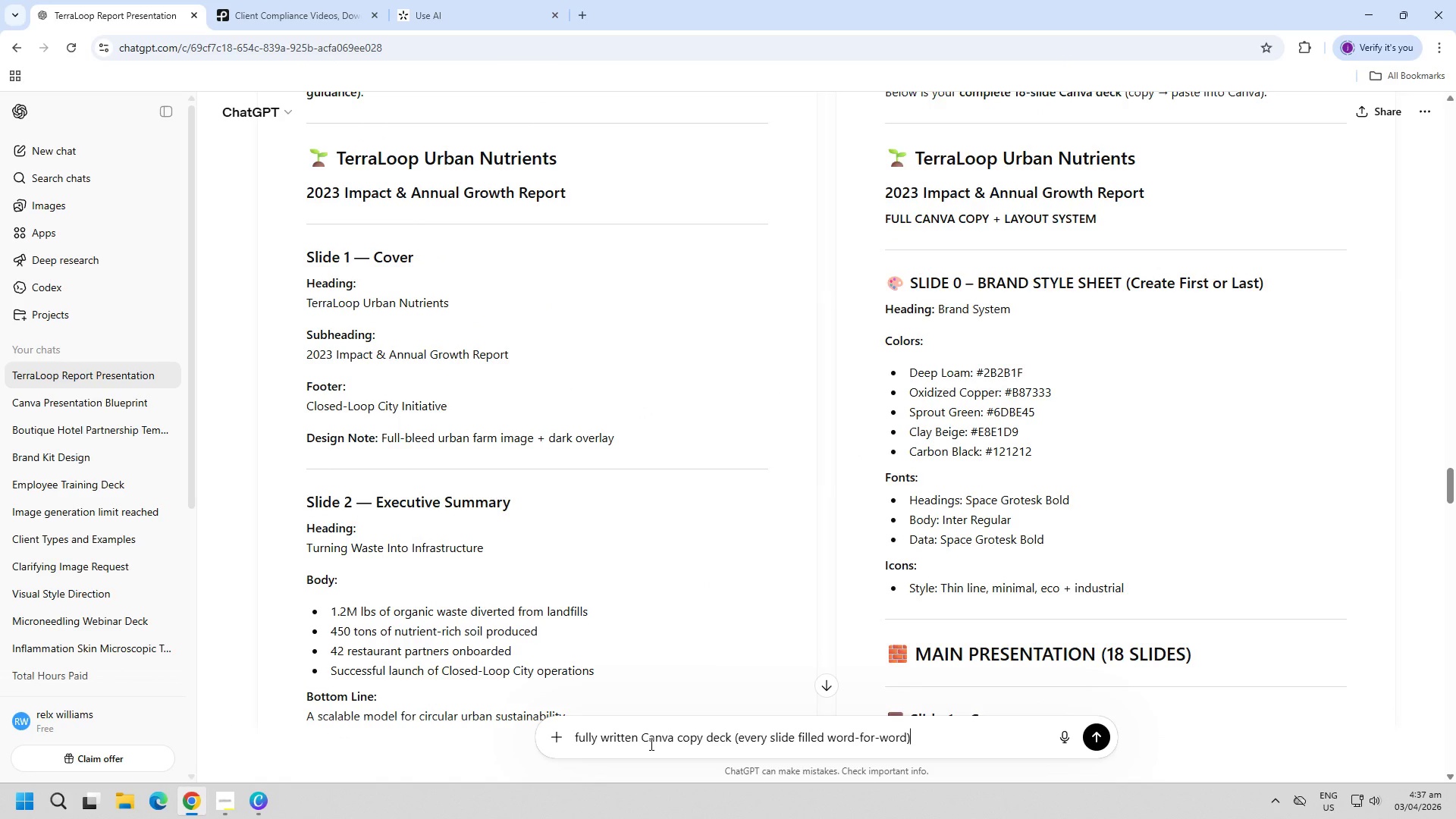 
key(Enter)
 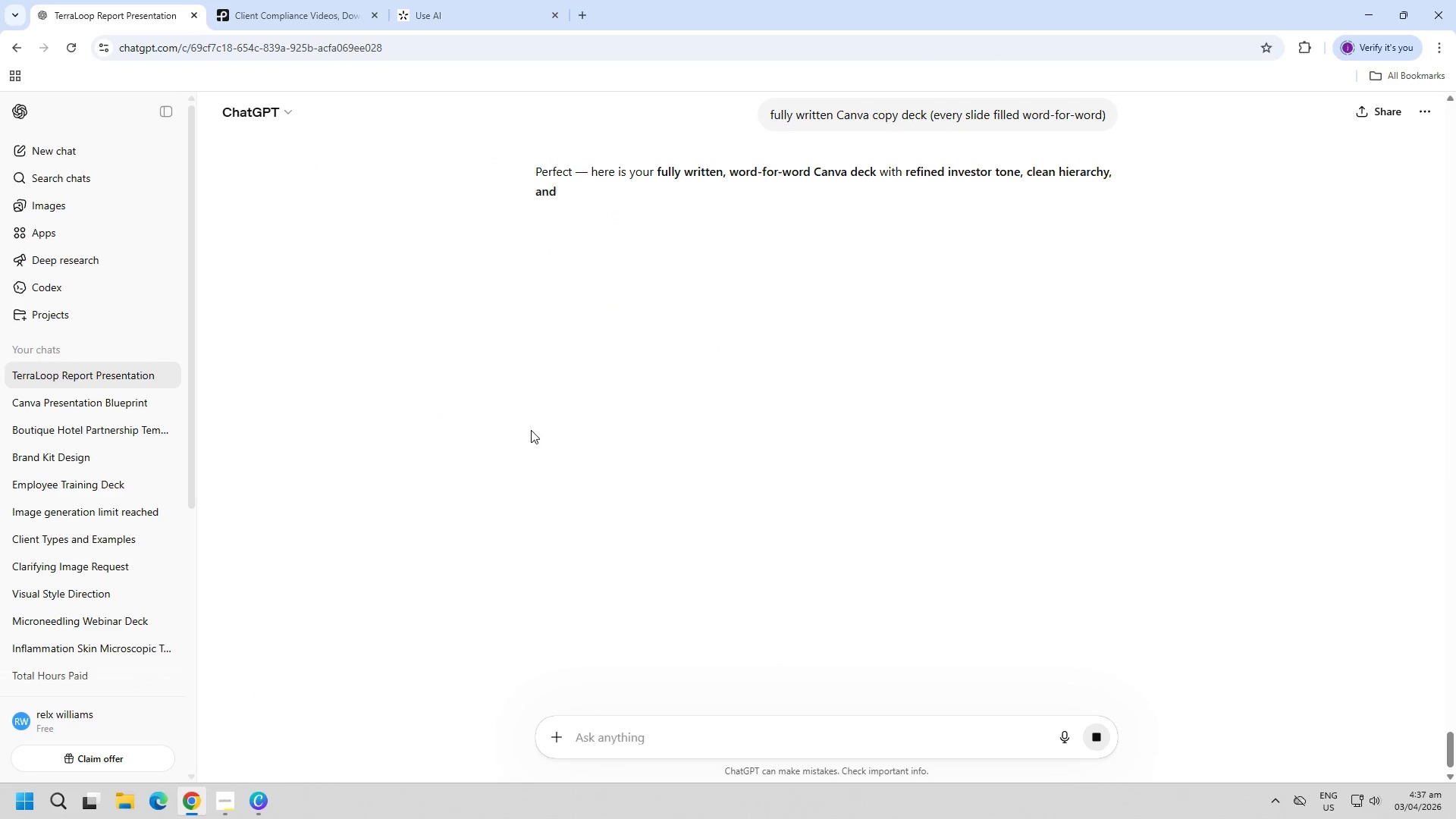 
mouse_move([471, 440])
 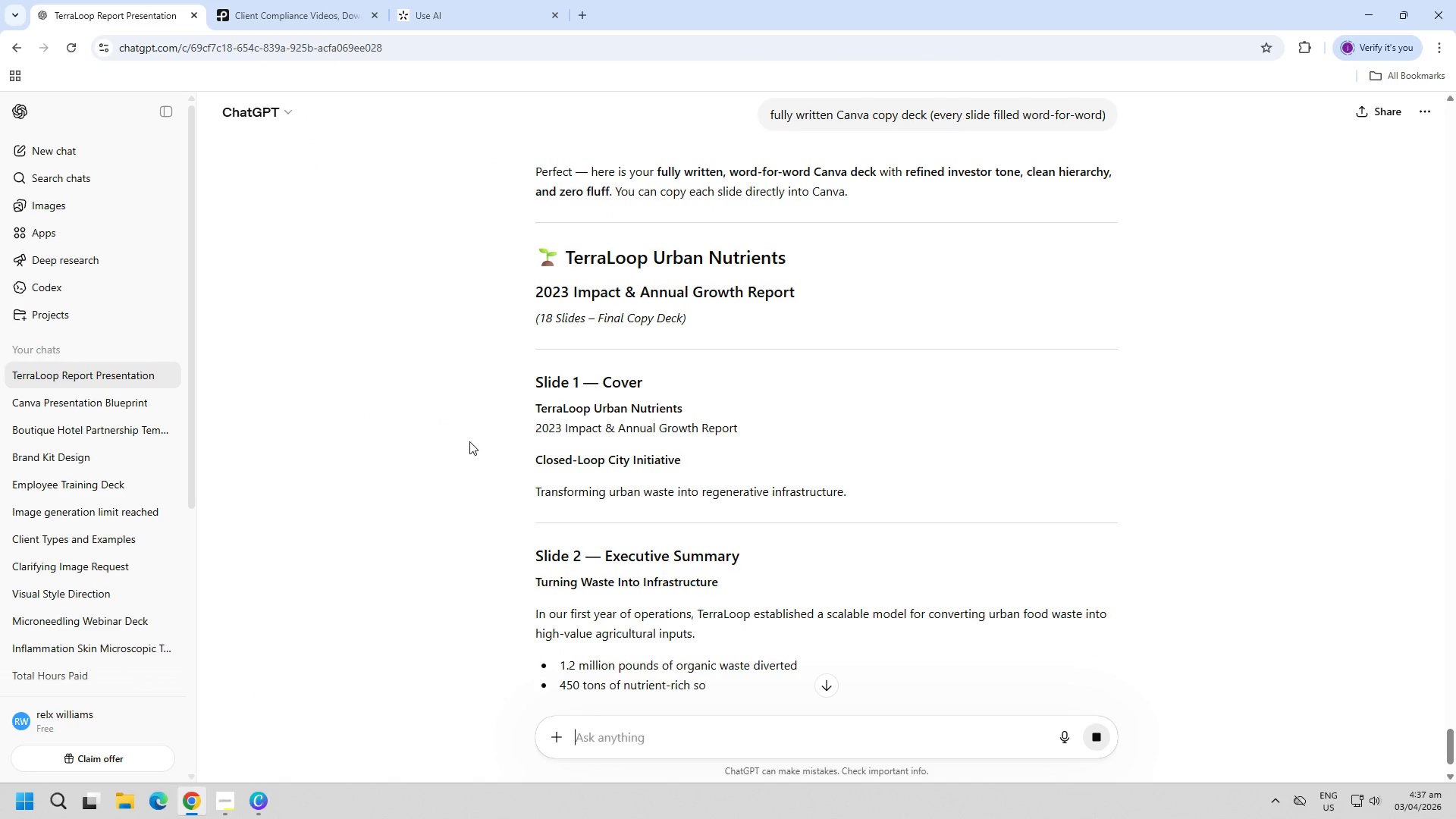 
scroll: coordinate [488, 447], scroll_direction: down, amount: 20.0
 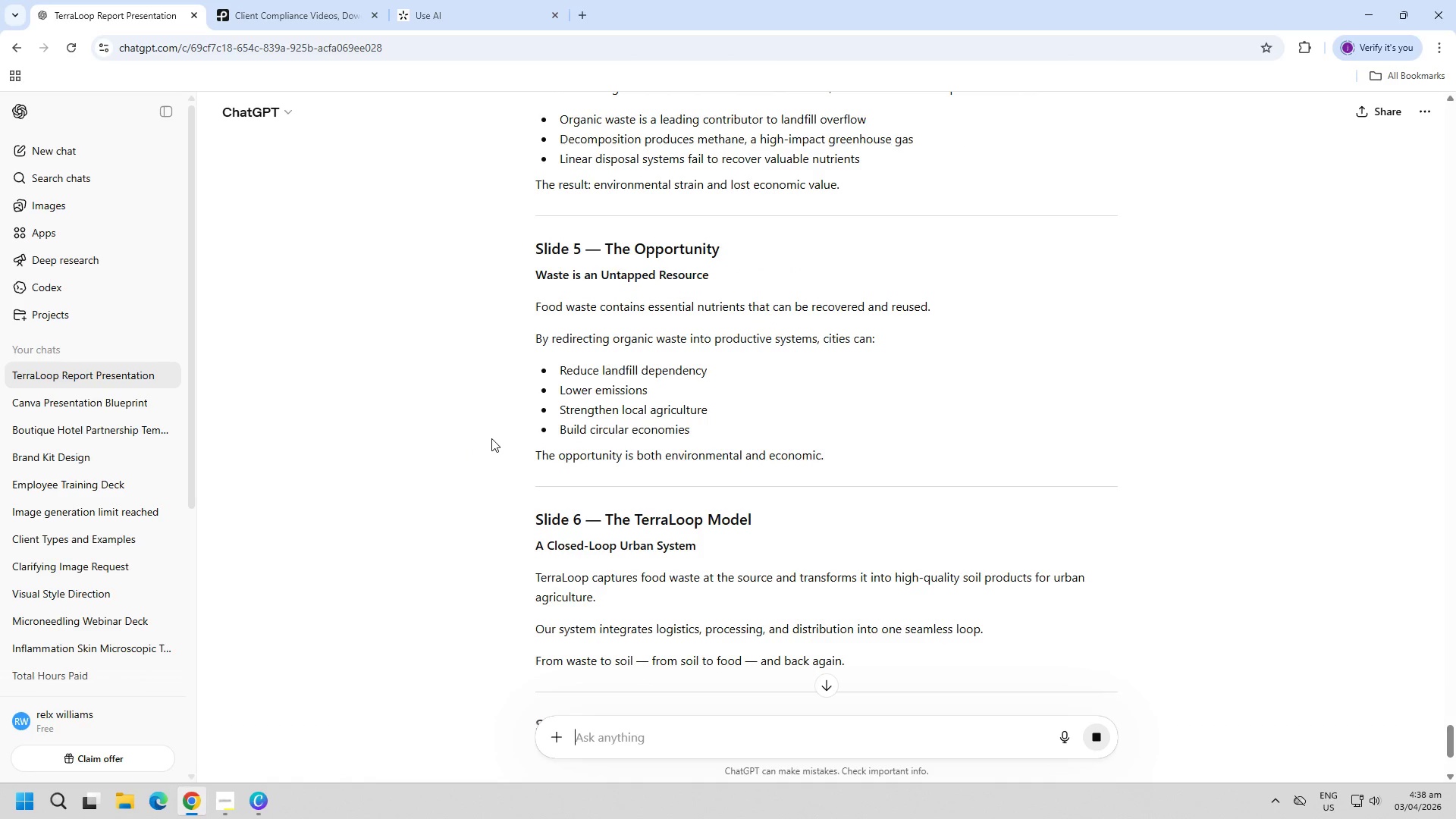 
scroll: coordinate [488, 554], scroll_direction: down, amount: 129.0
 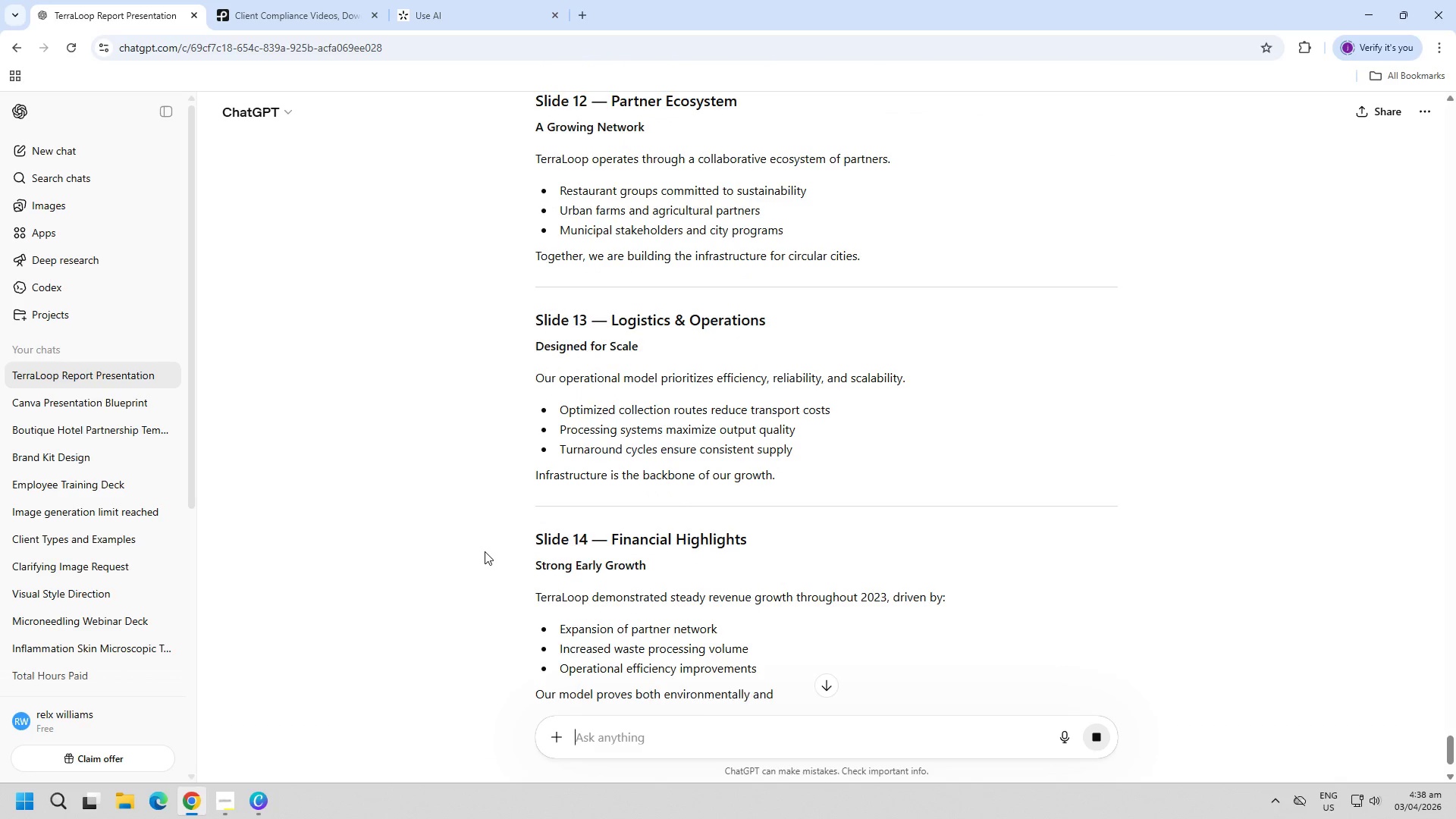 
scroll: coordinate [505, 498], scroll_direction: down, amount: 145.0
 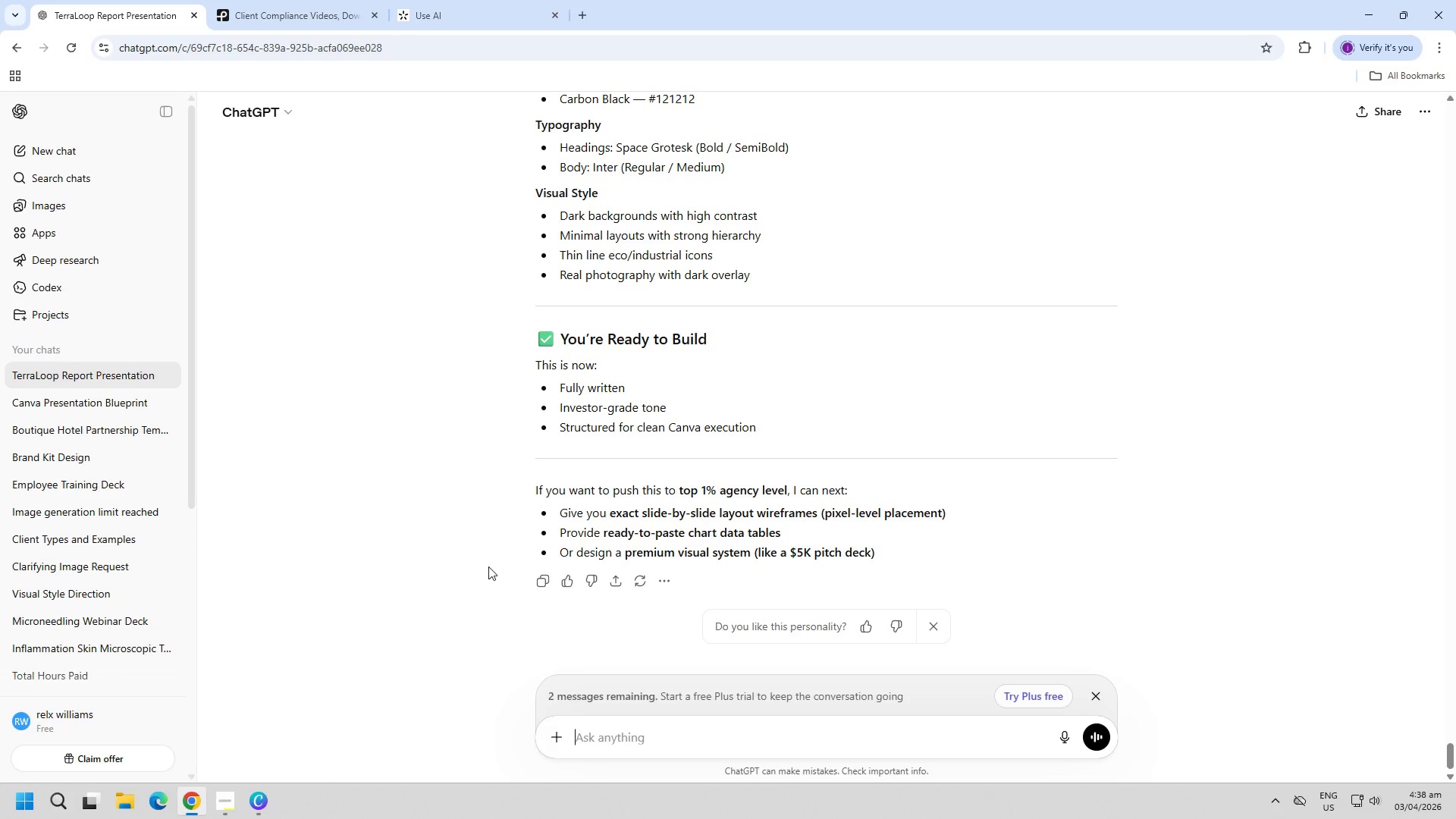 
scroll: coordinate [491, 522], scroll_direction: up, amount: 63.0
 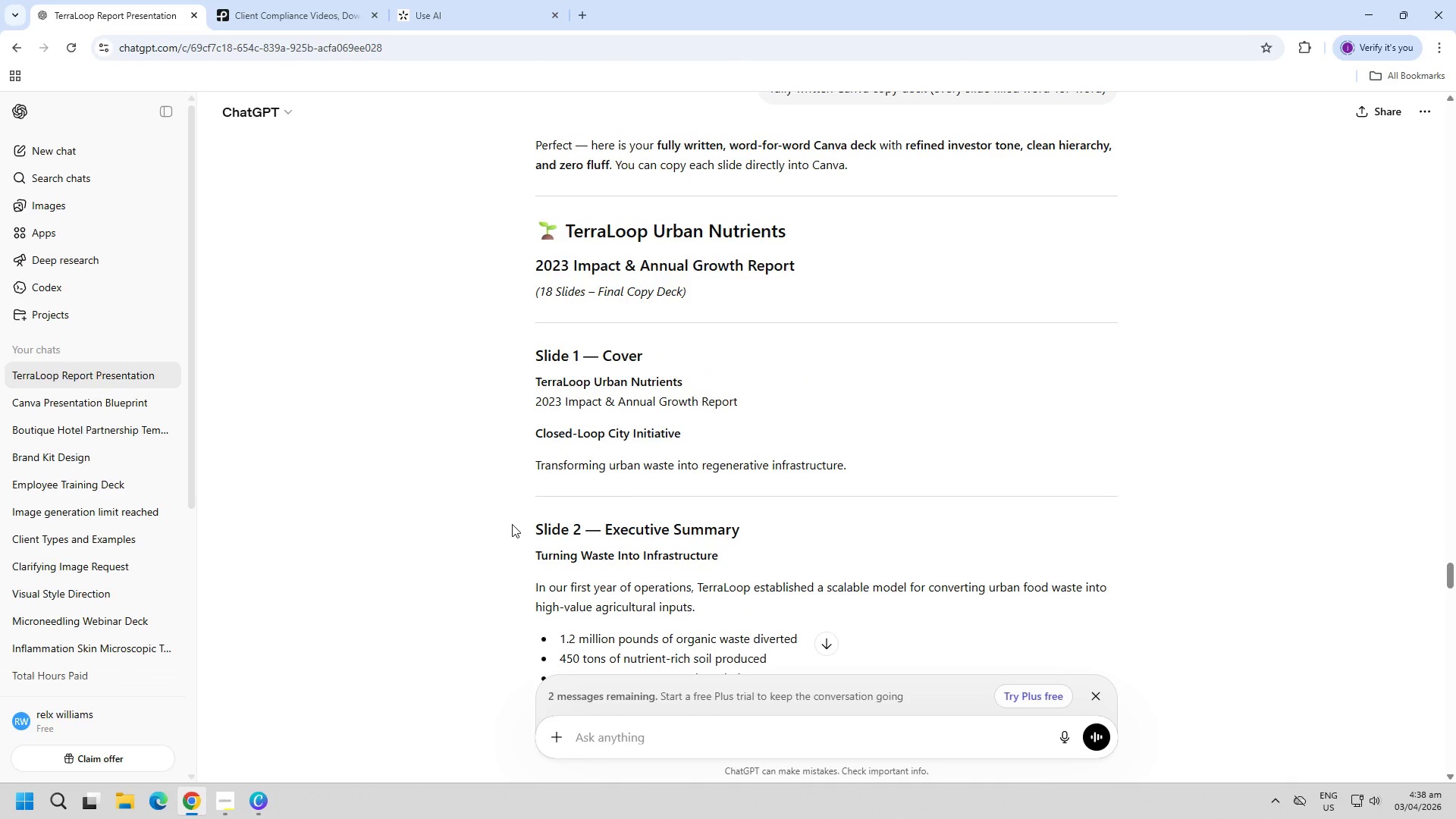 
wait(8.85)
 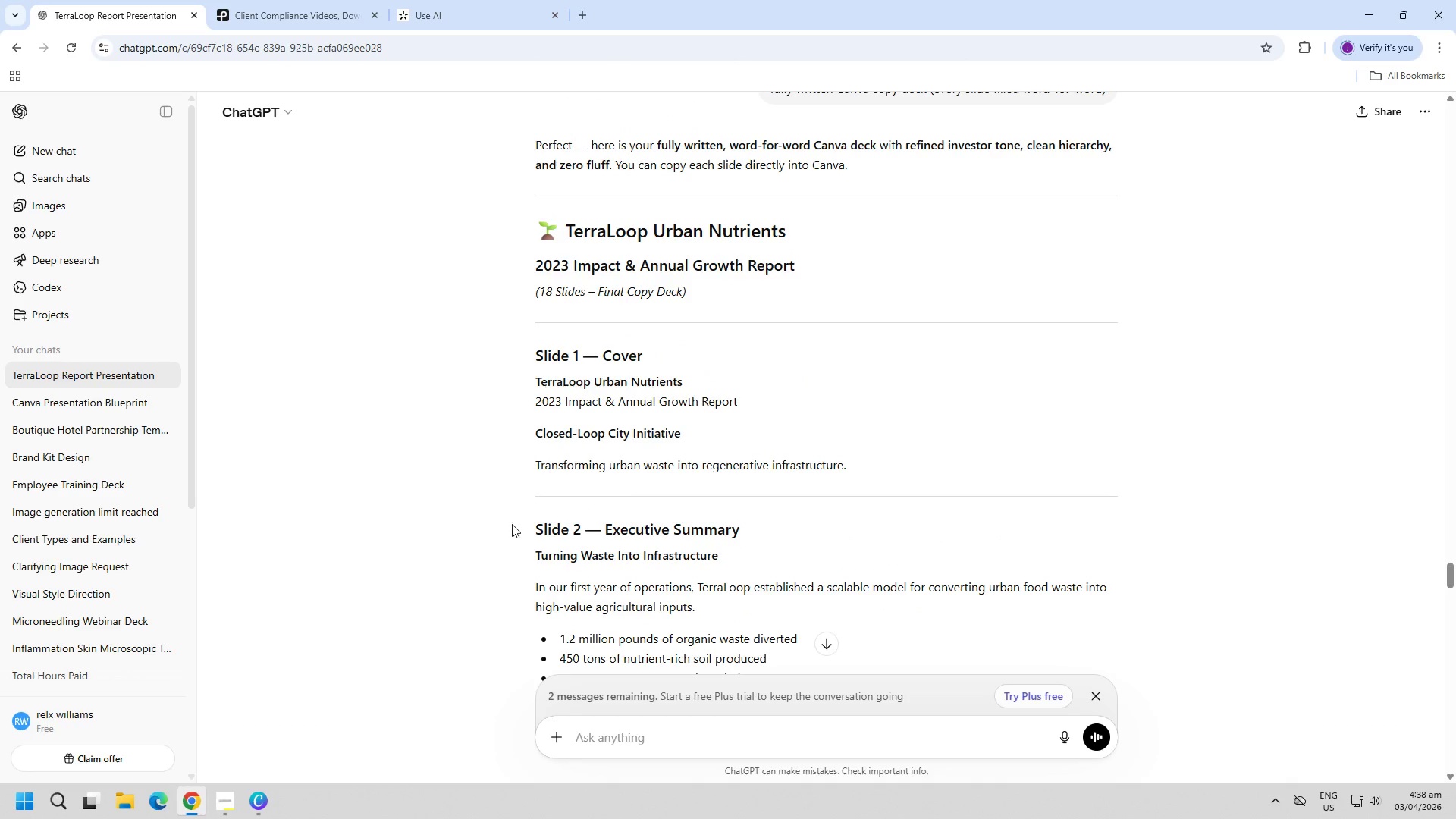 
left_click_drag(start_coordinate=[536, 403], to_coordinate=[864, 457])
 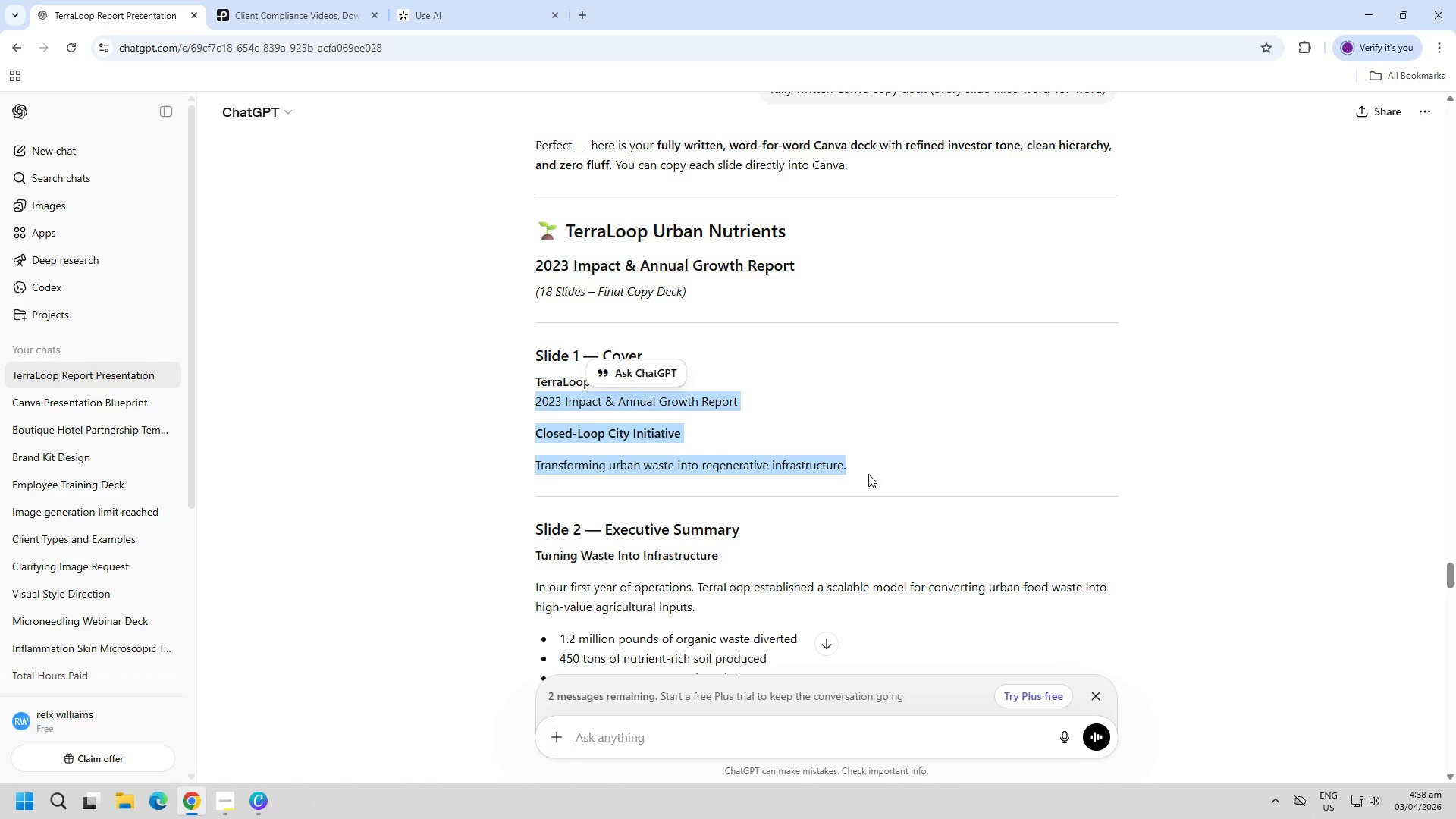 
key(Control+C)
 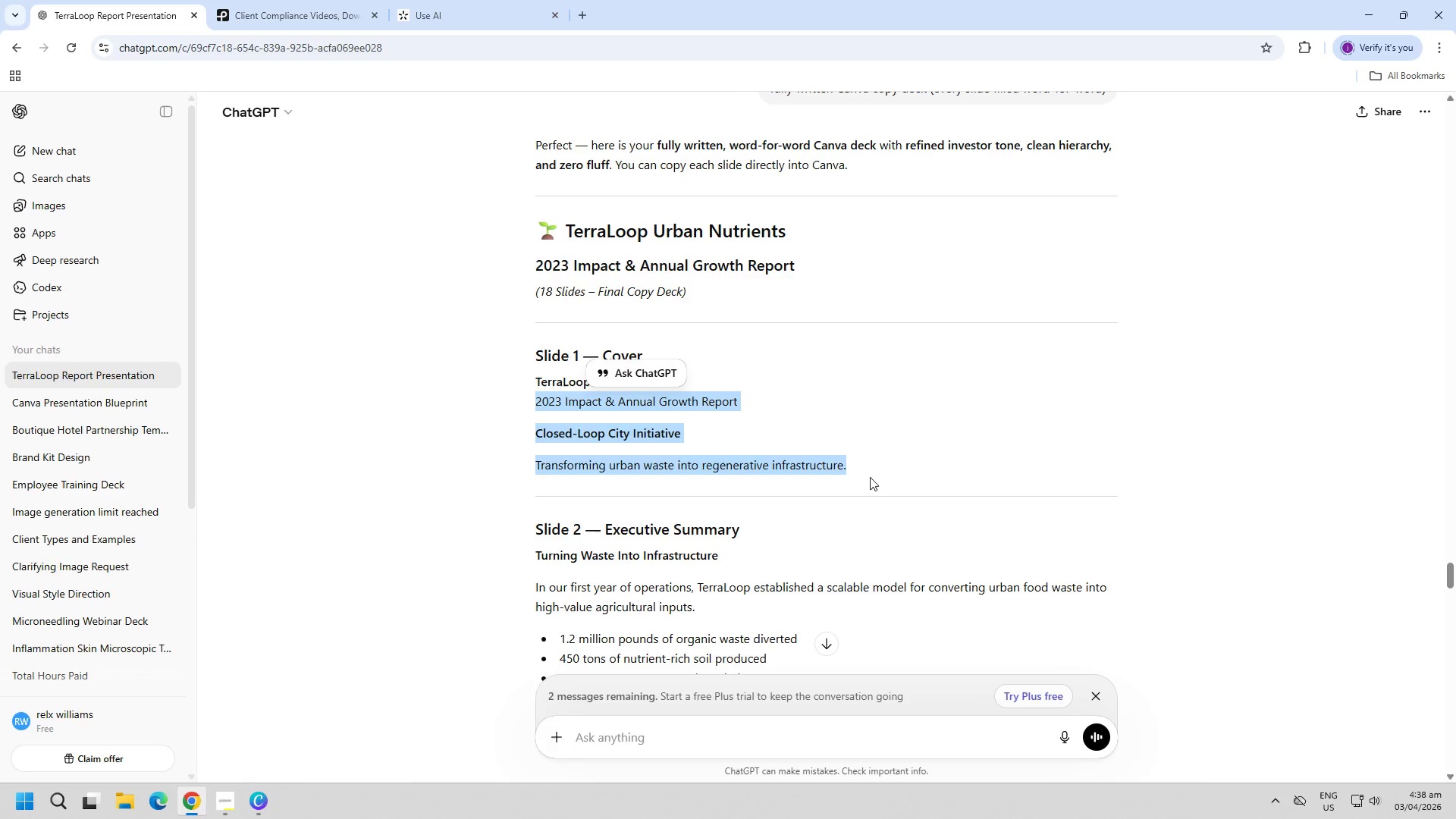 
key(Control+C)
 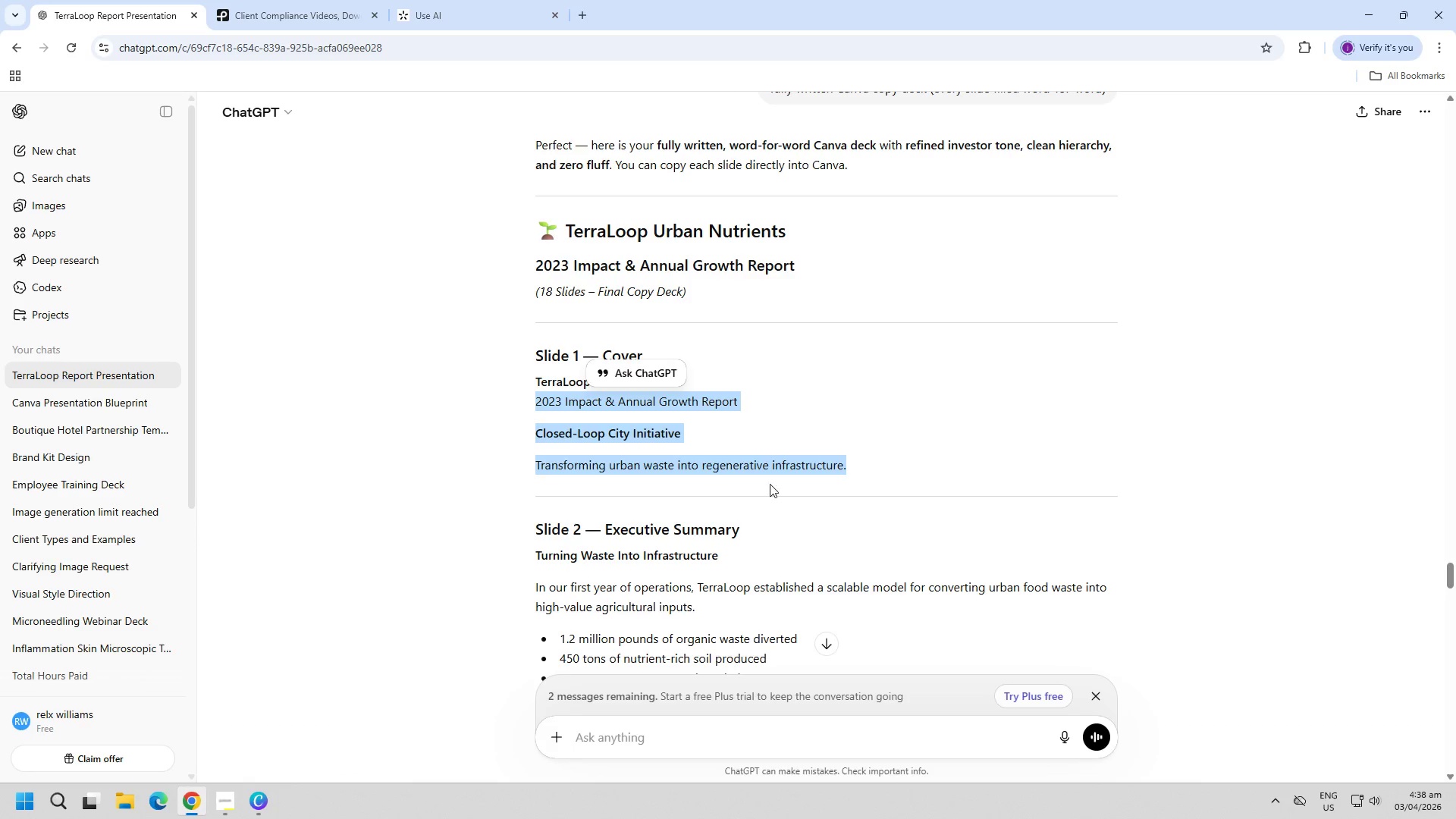 
key(Control+C)
 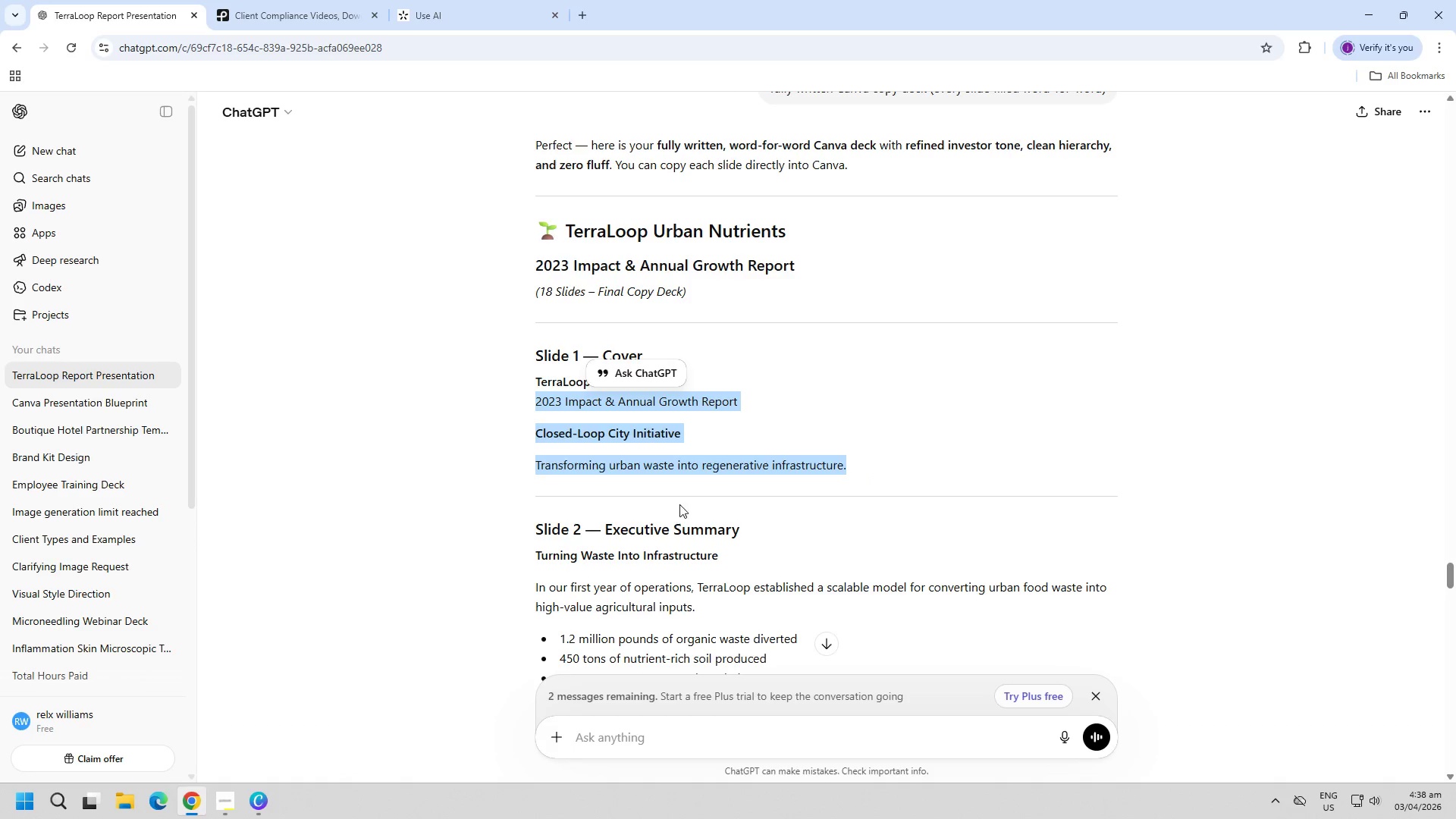 
key(Control+C)
 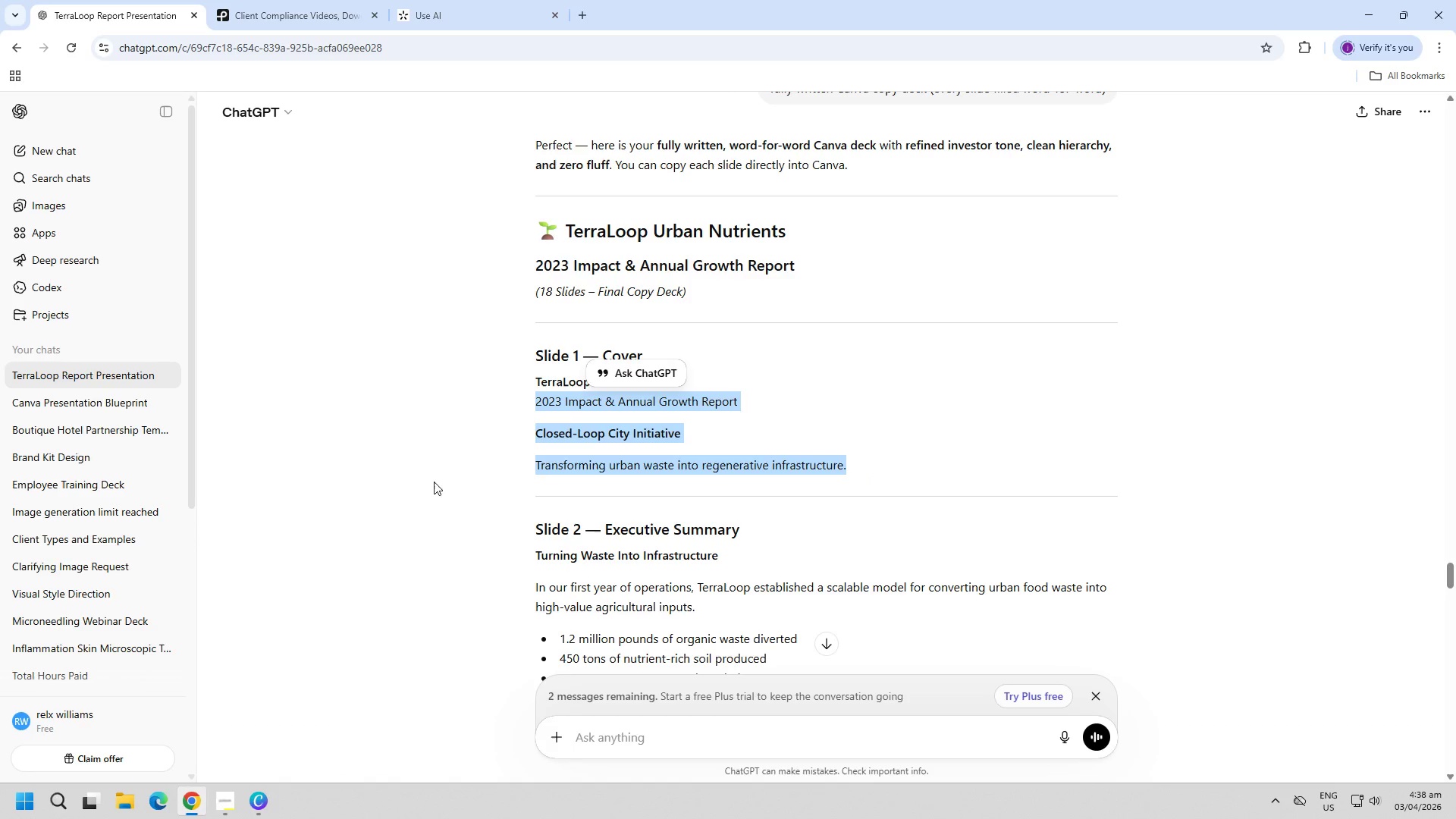 
key(Control+C)
 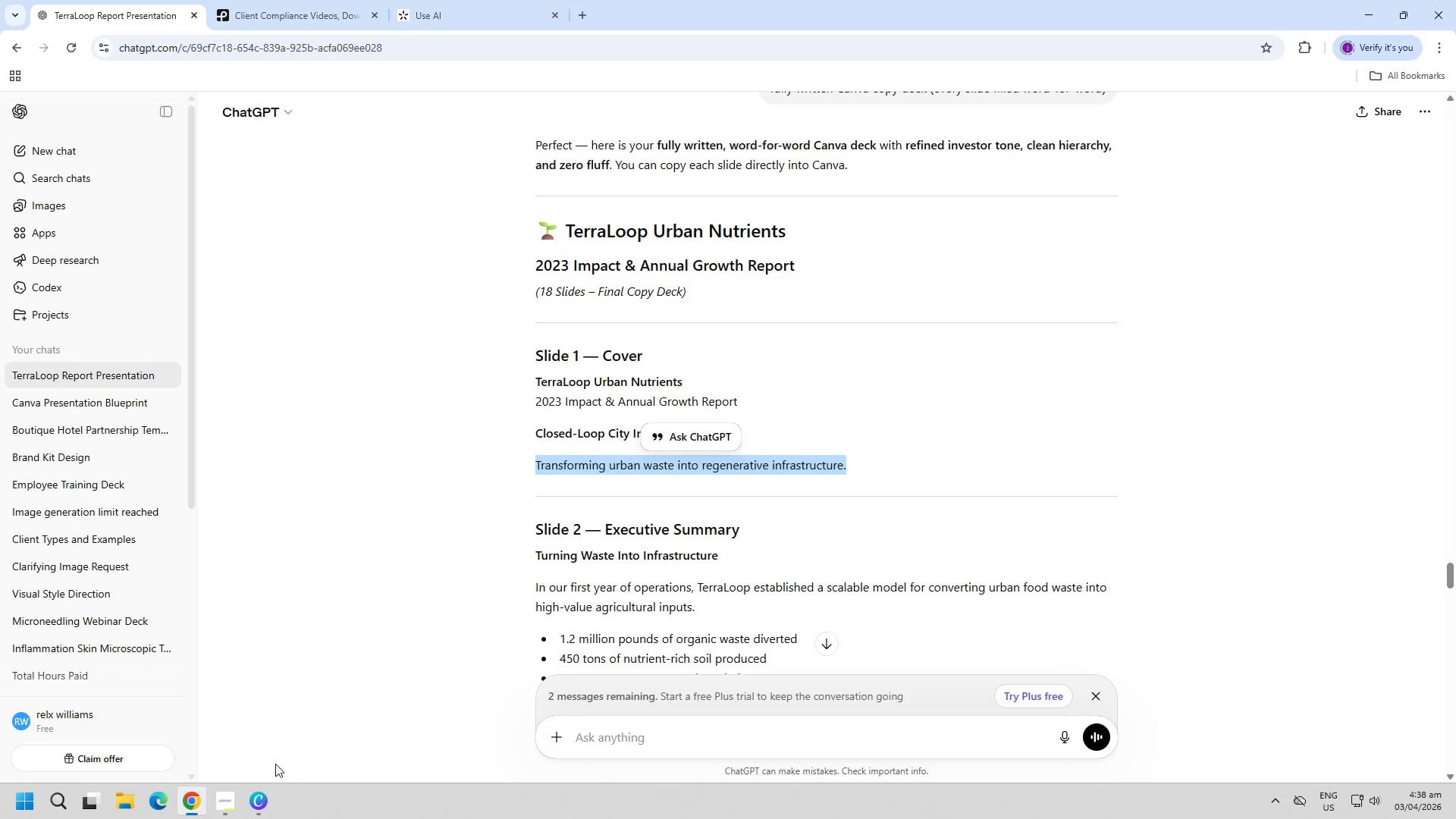 
left_click([259, 803])
 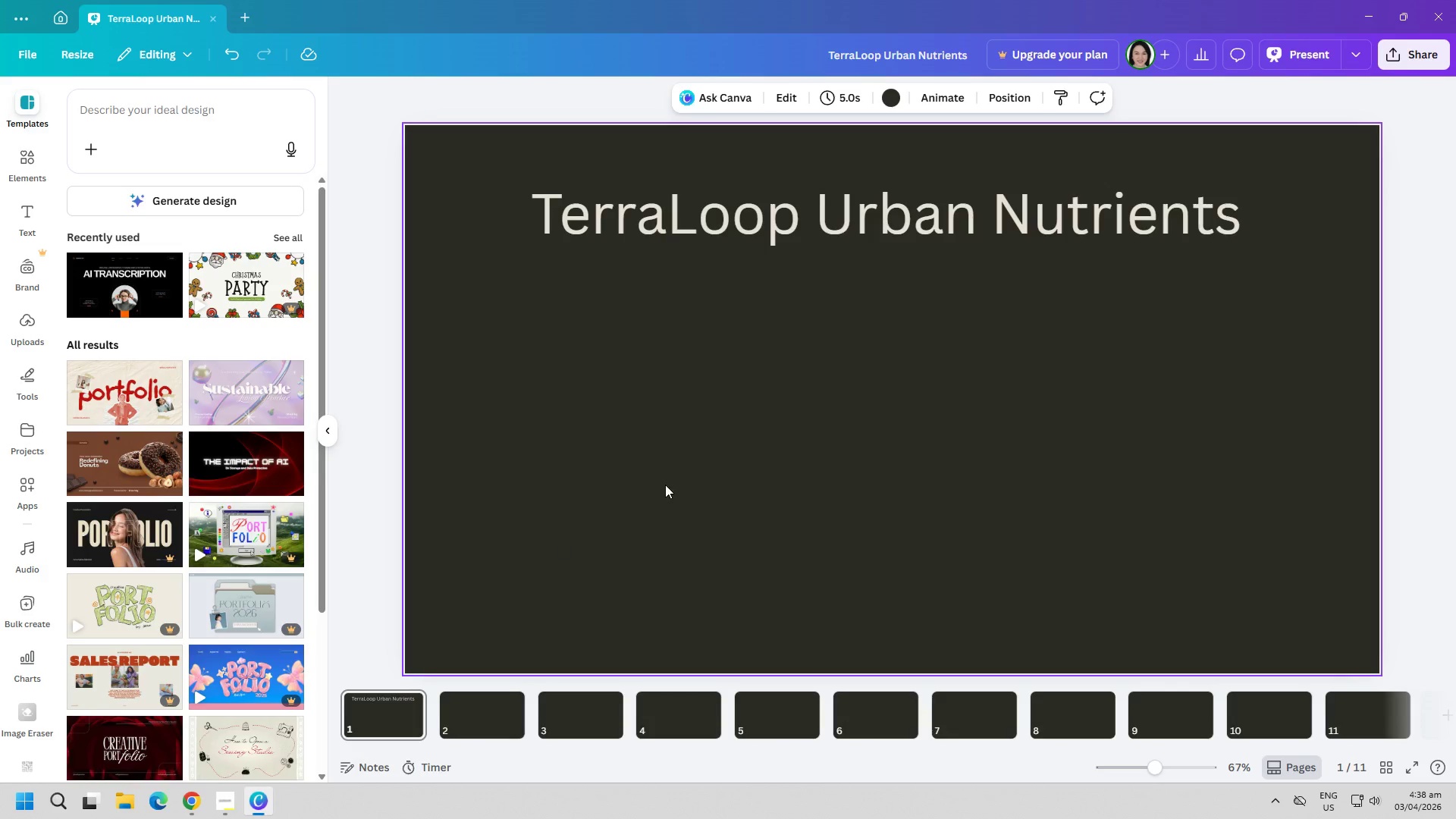 
left_click([665, 483])
 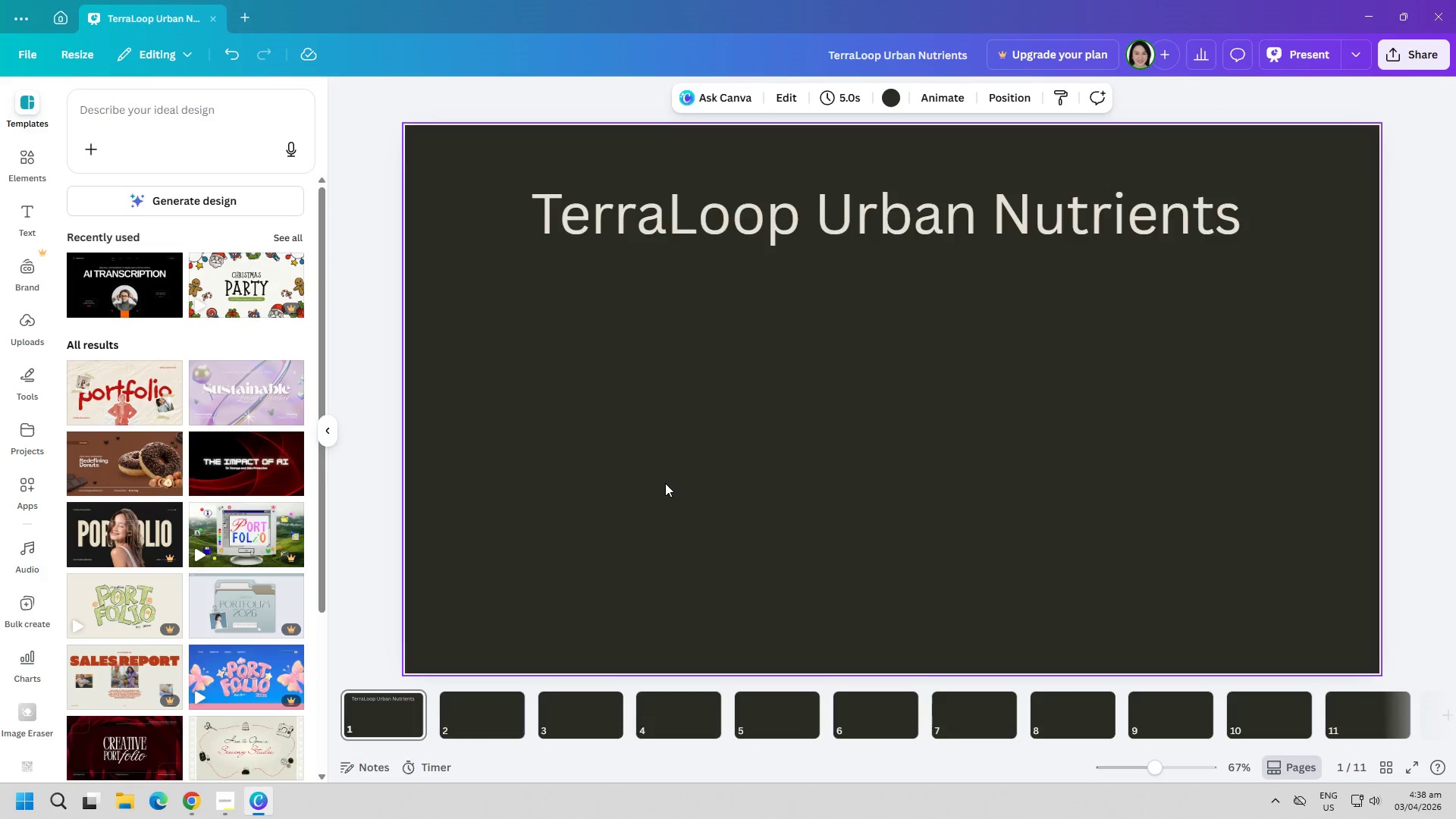 
key(Control+ControlLeft)
 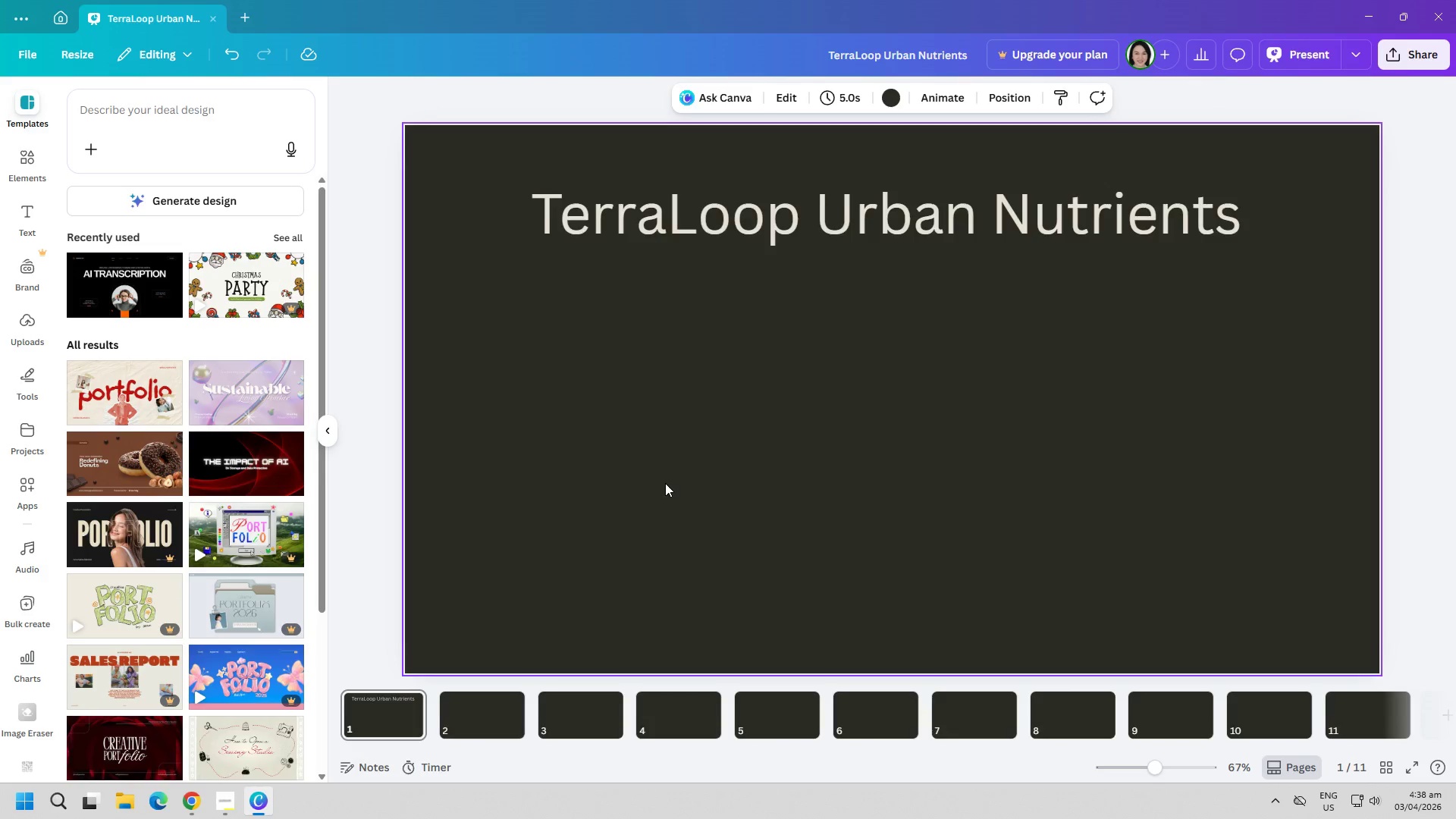 
key(Control+V)
 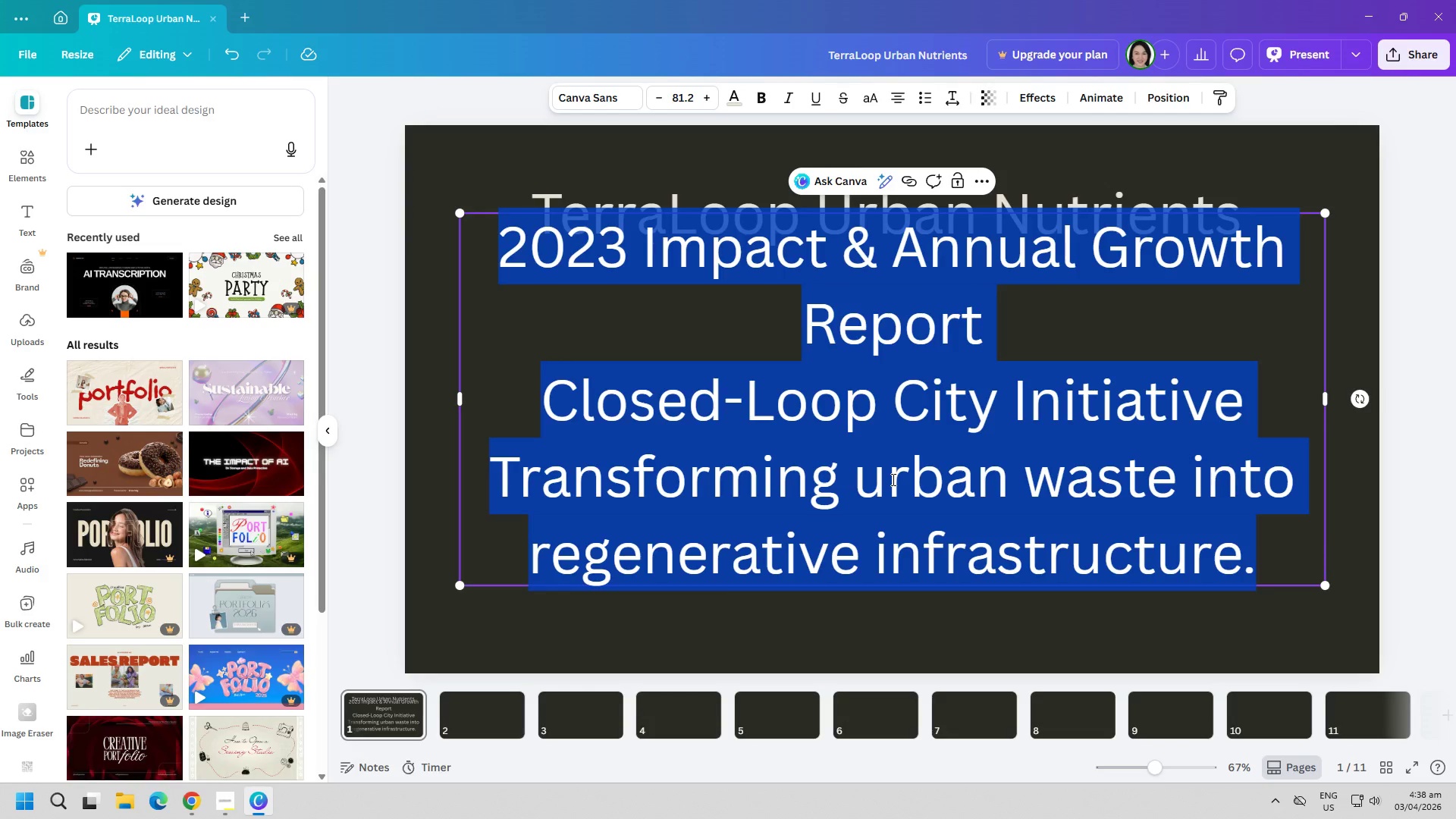 
key(Delete)
 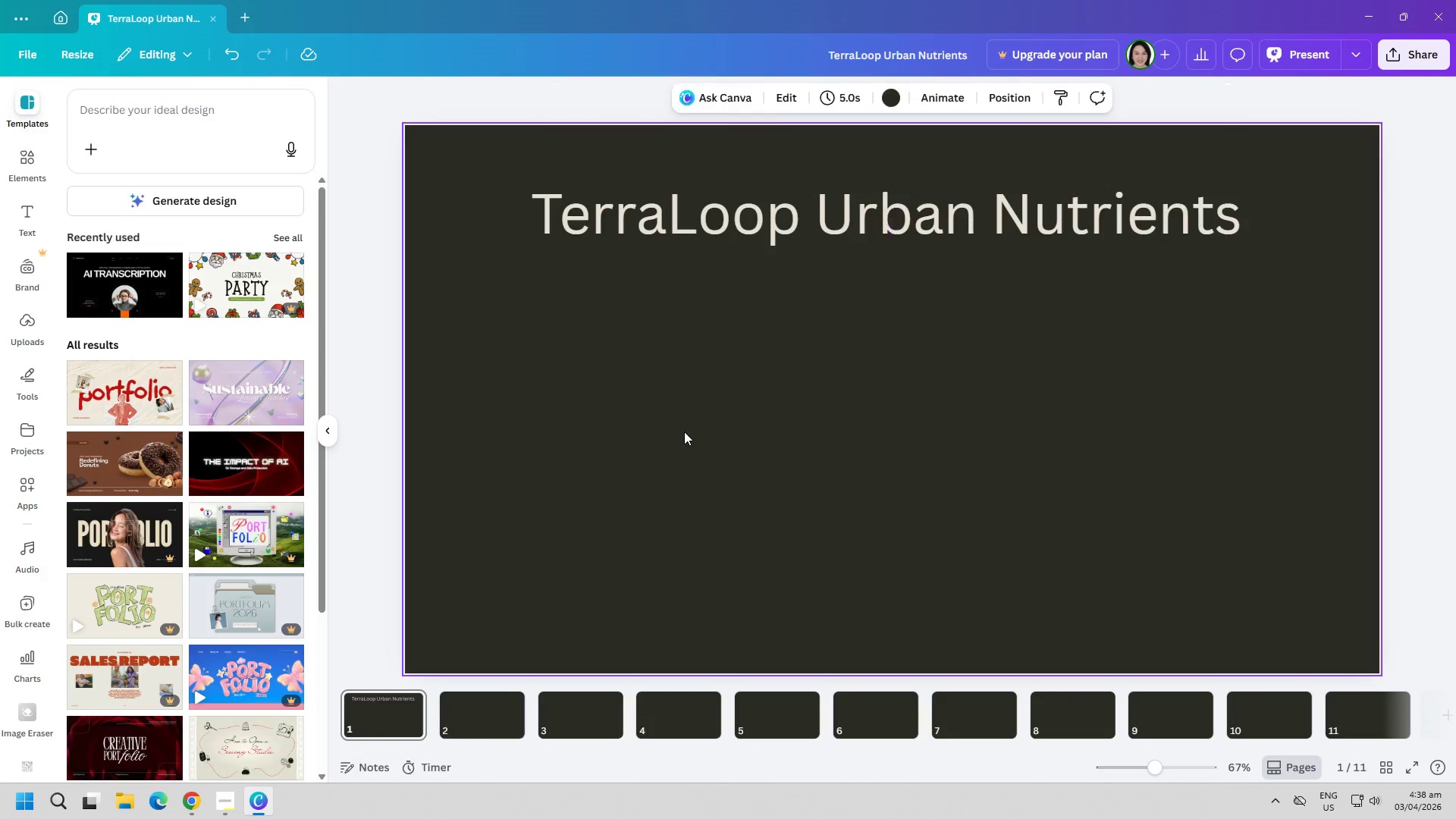 
double_click([635, 447])
 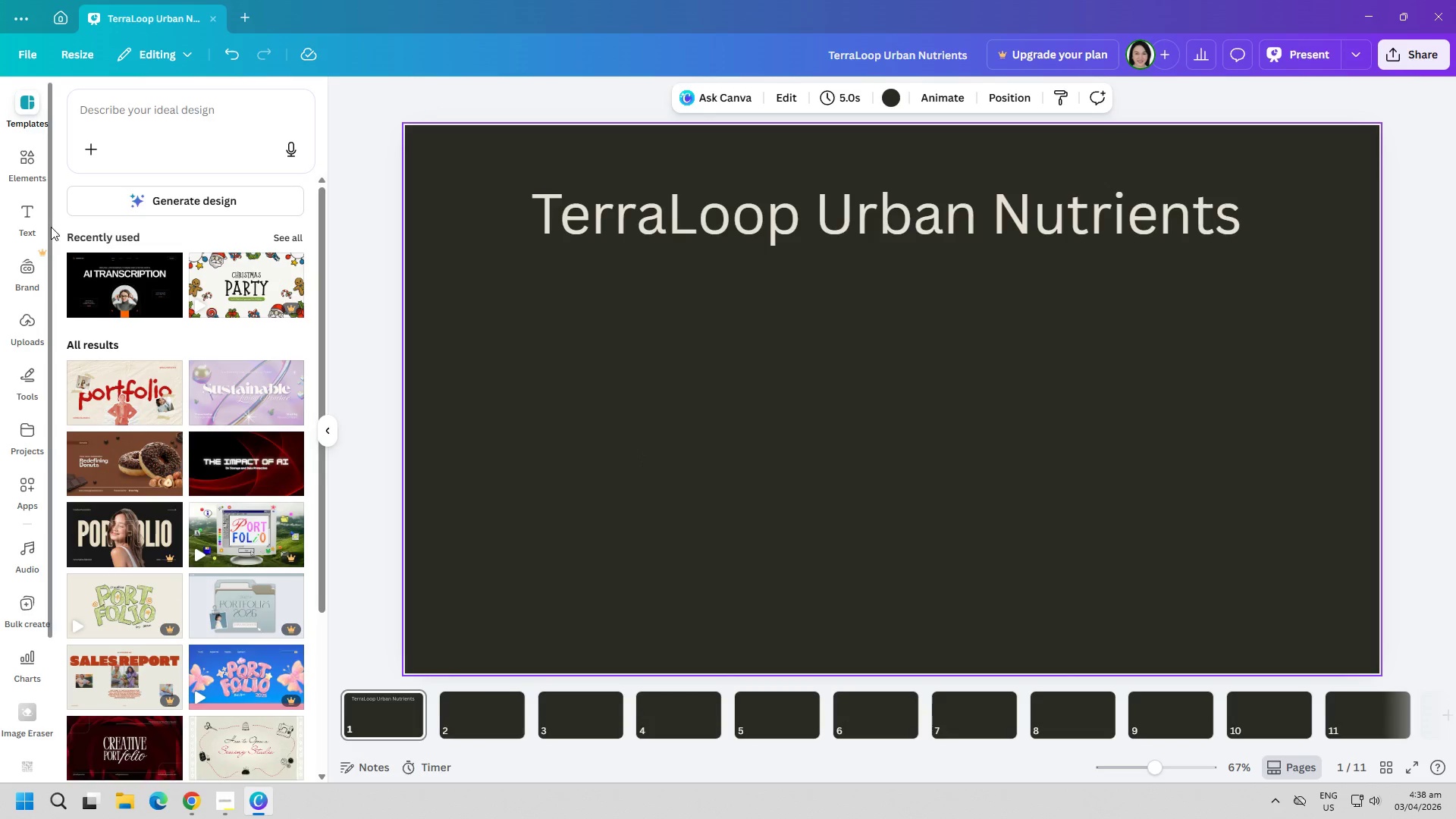 
left_click([31, 222])
 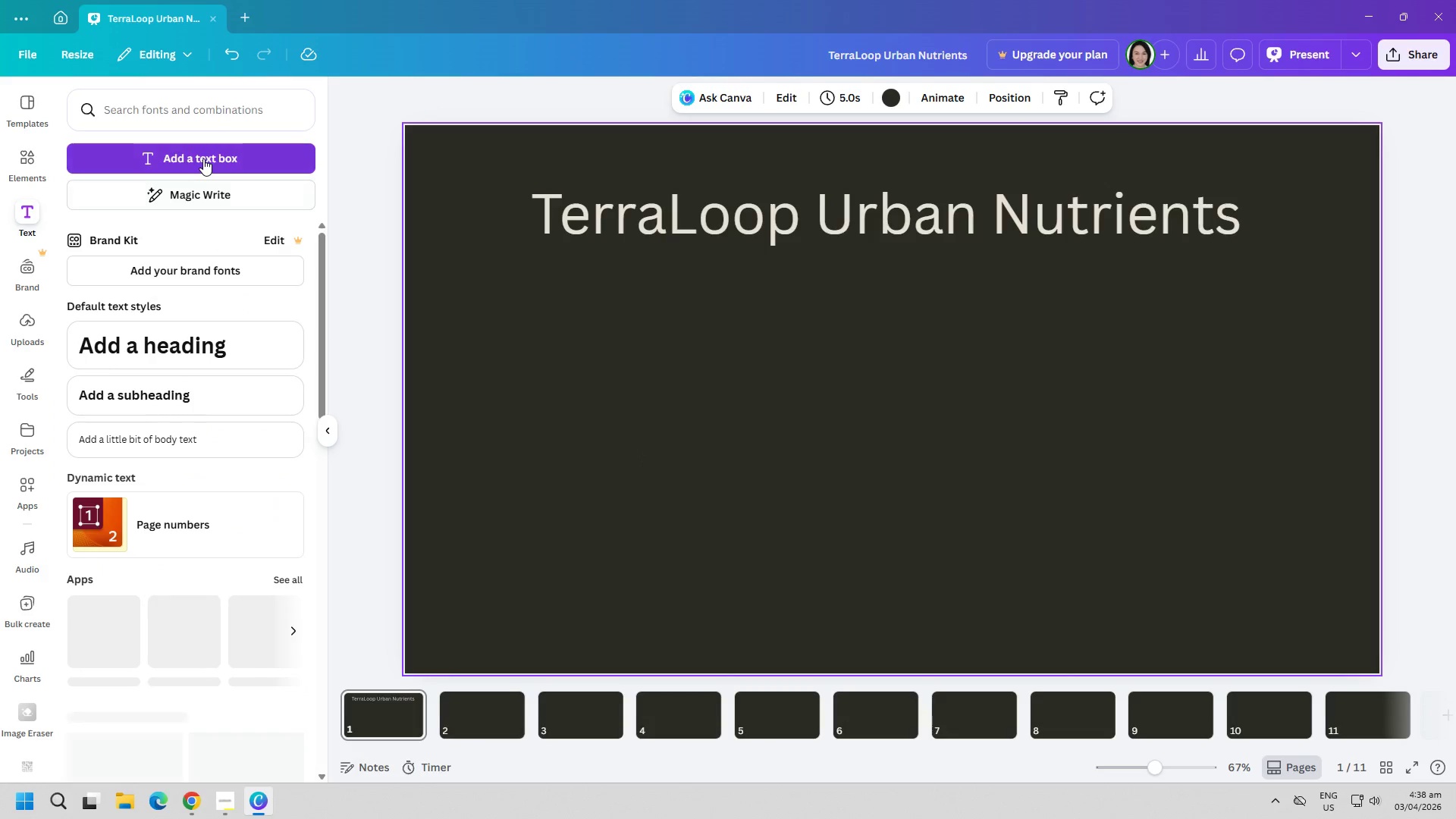 
left_click([203, 158])
 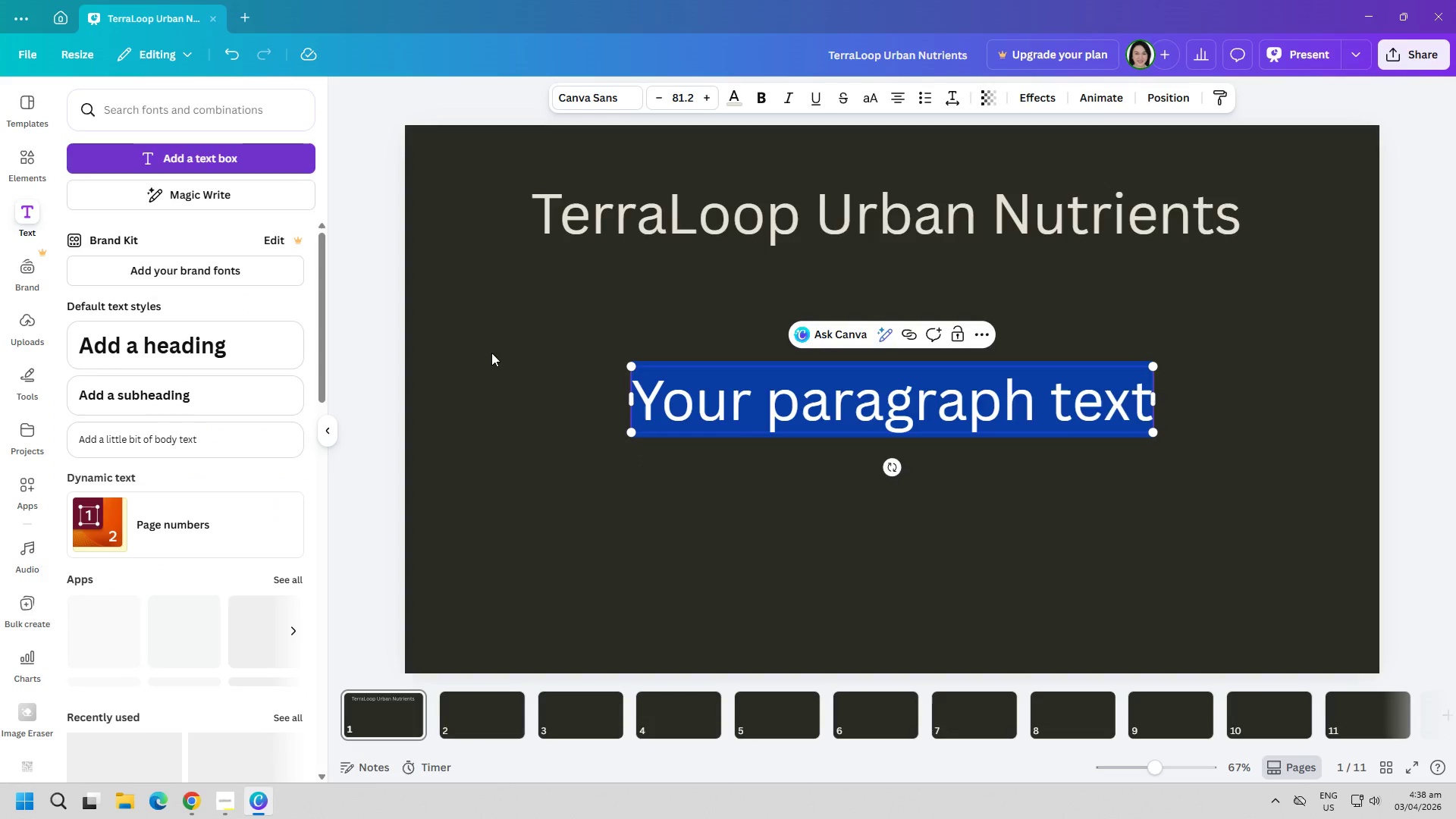 
key(Control+ControlLeft)
 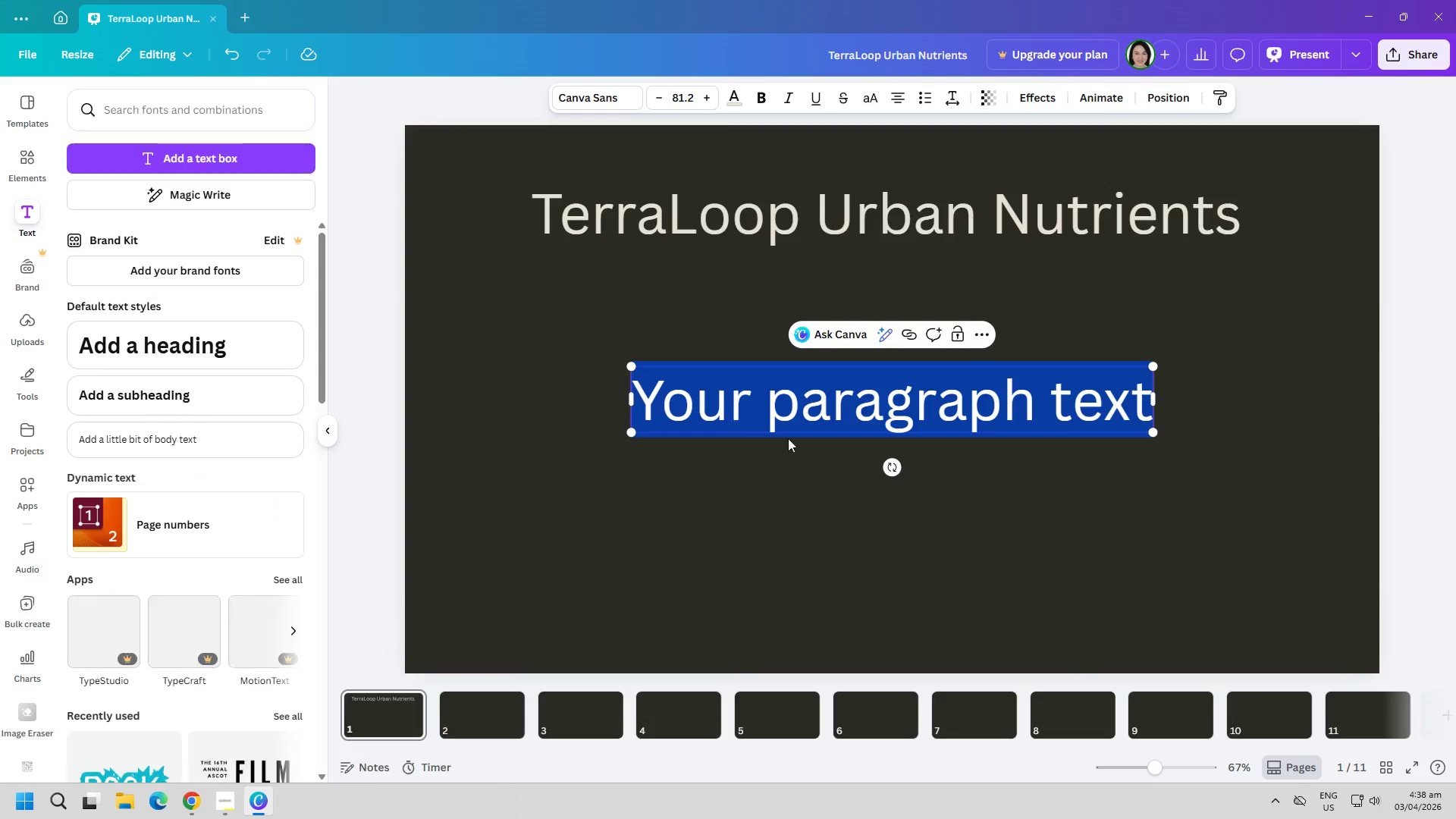 
key(Control+V)
 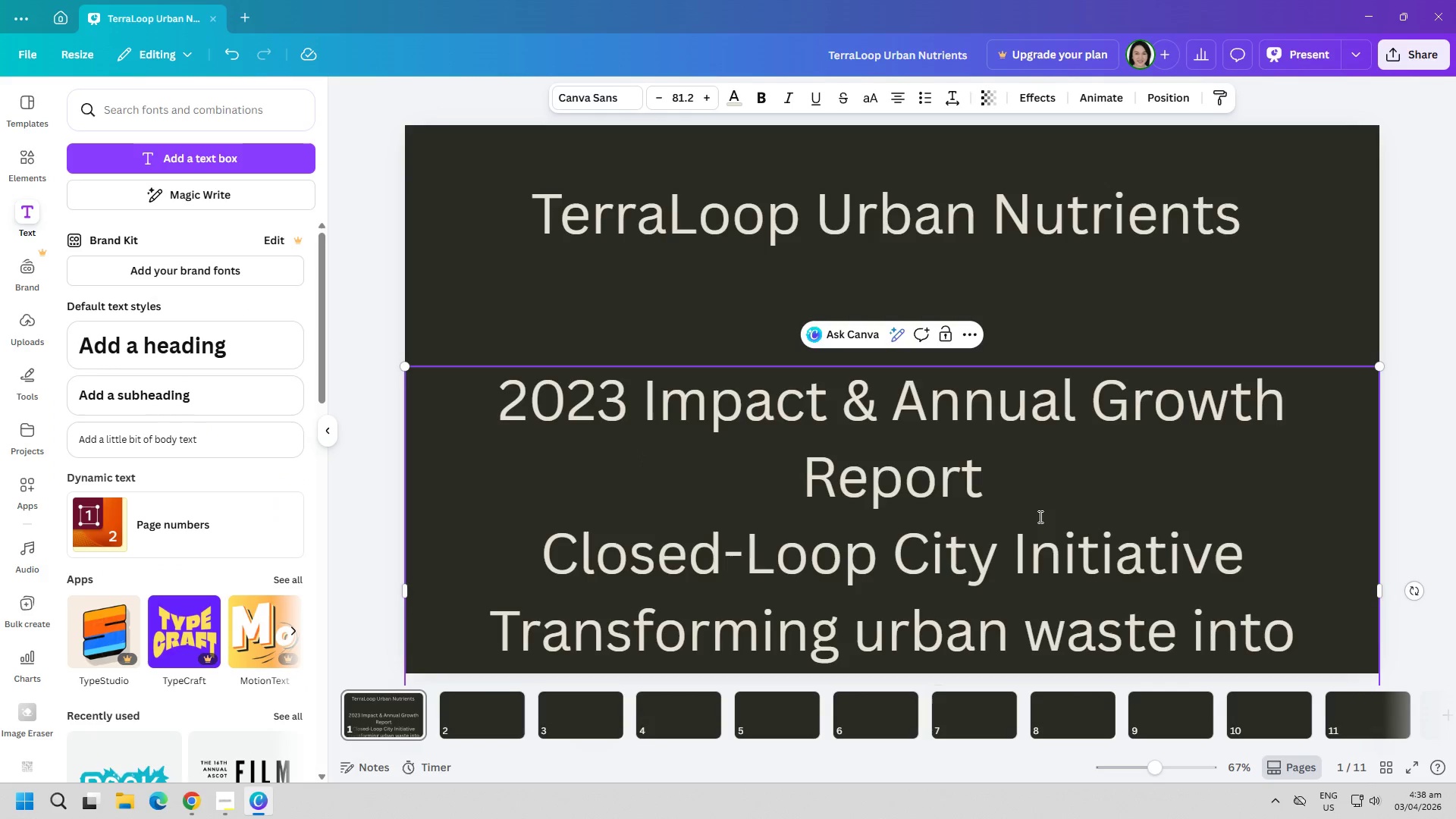 
left_click_drag(start_coordinate=[1039, 516], to_coordinate=[934, 454])
 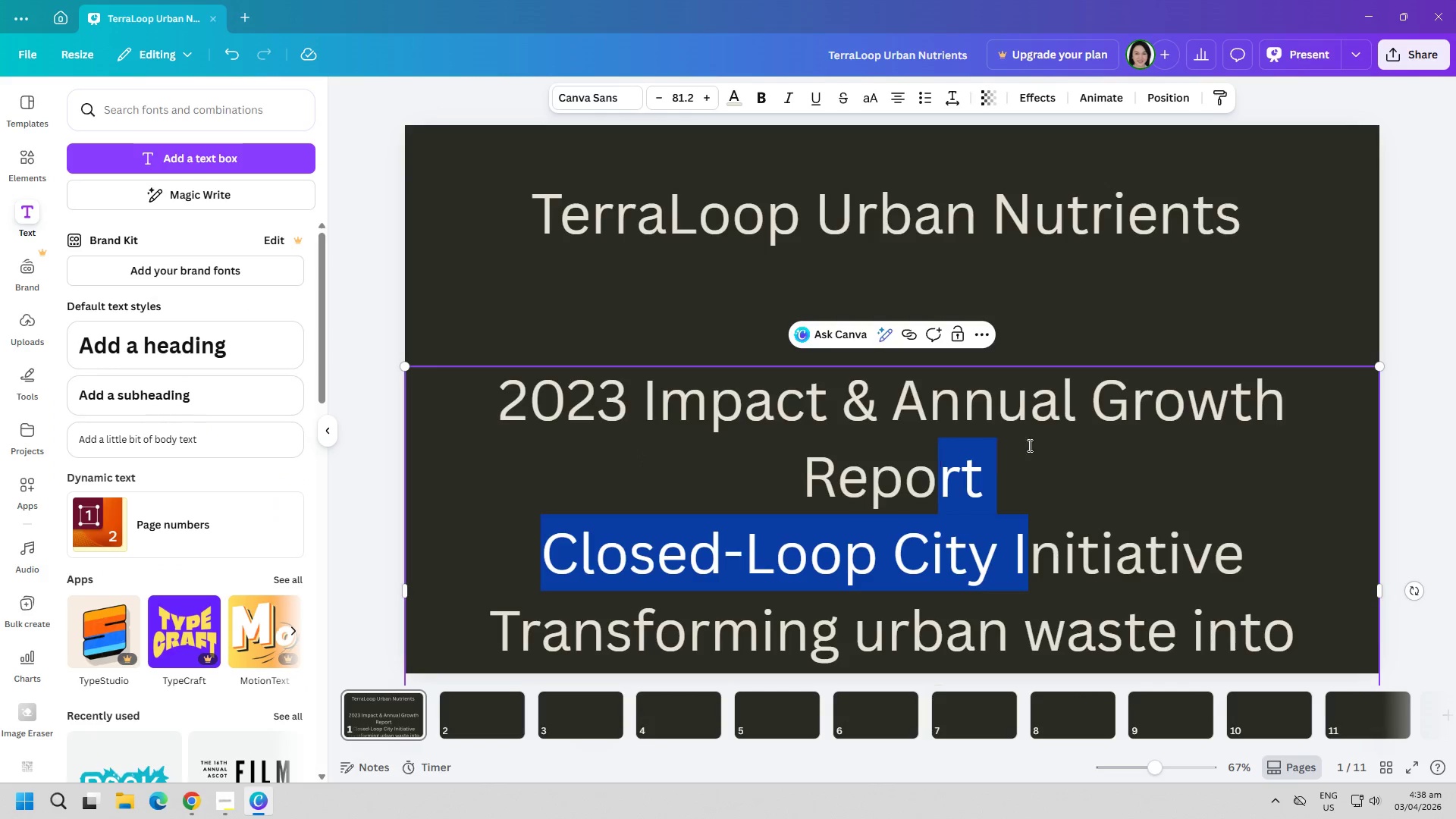 
left_click([1037, 445])
 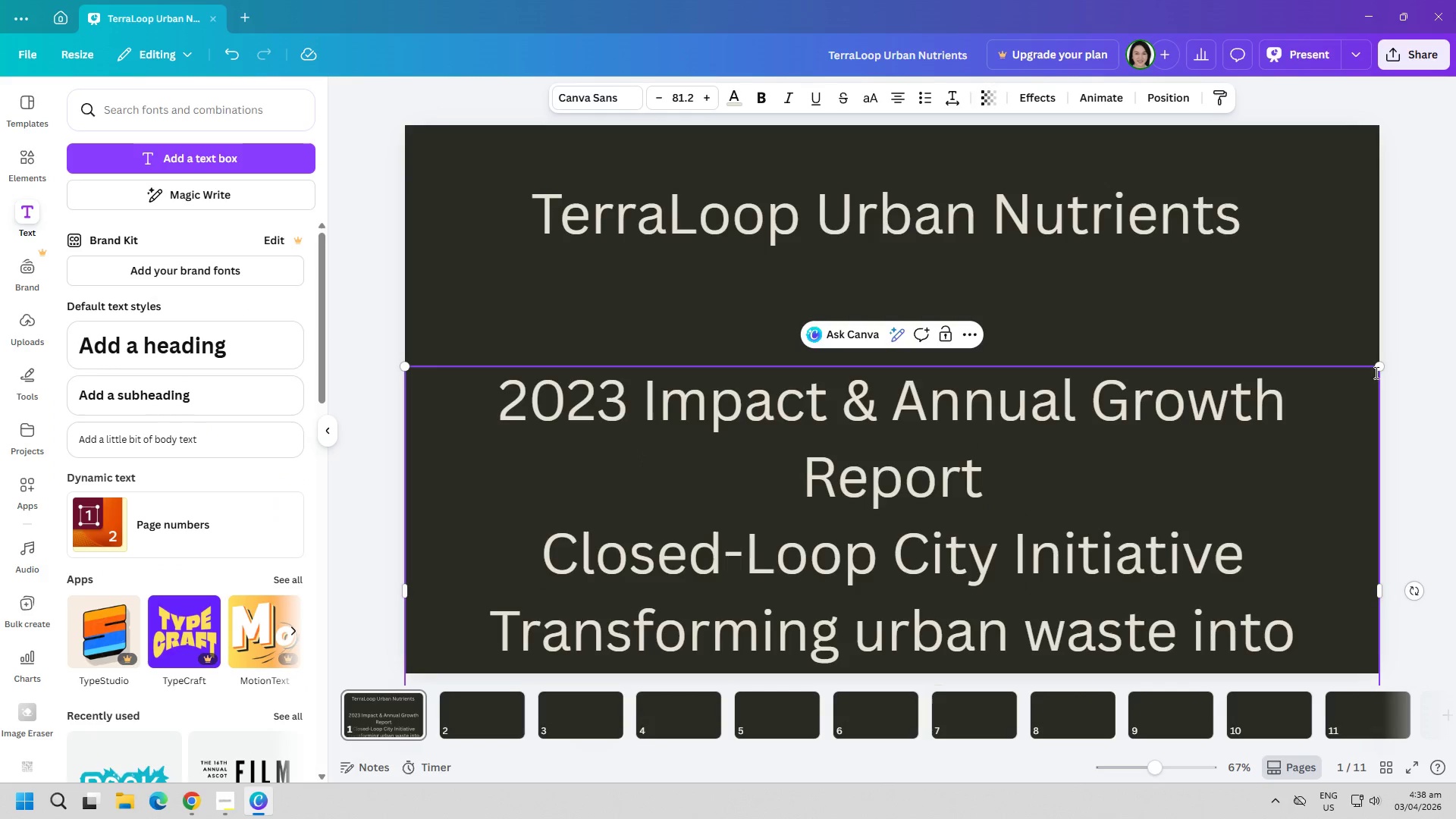 
left_click_drag(start_coordinate=[1382, 367], to_coordinate=[930, 479])
 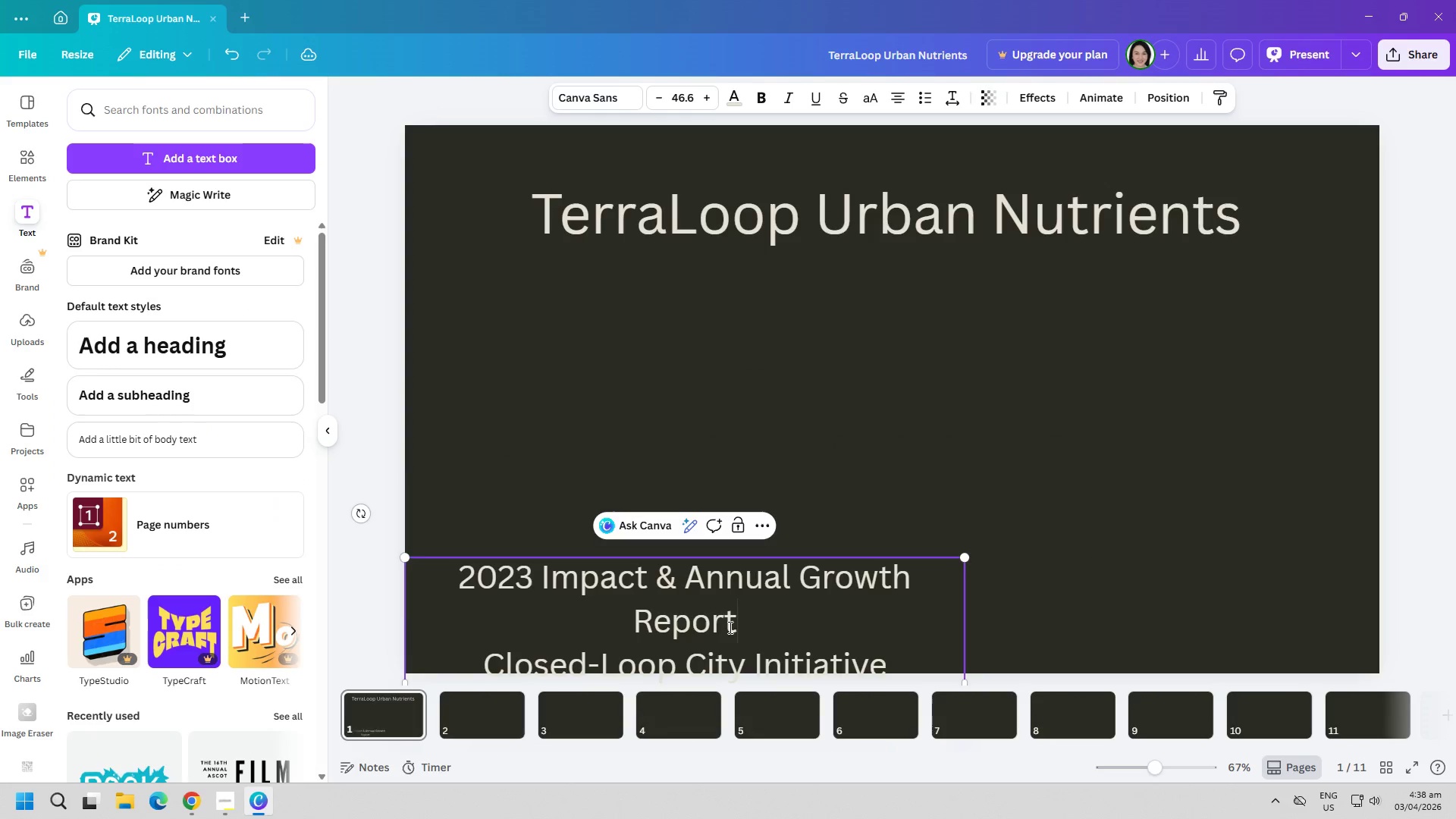 
left_click([1020, 471])
 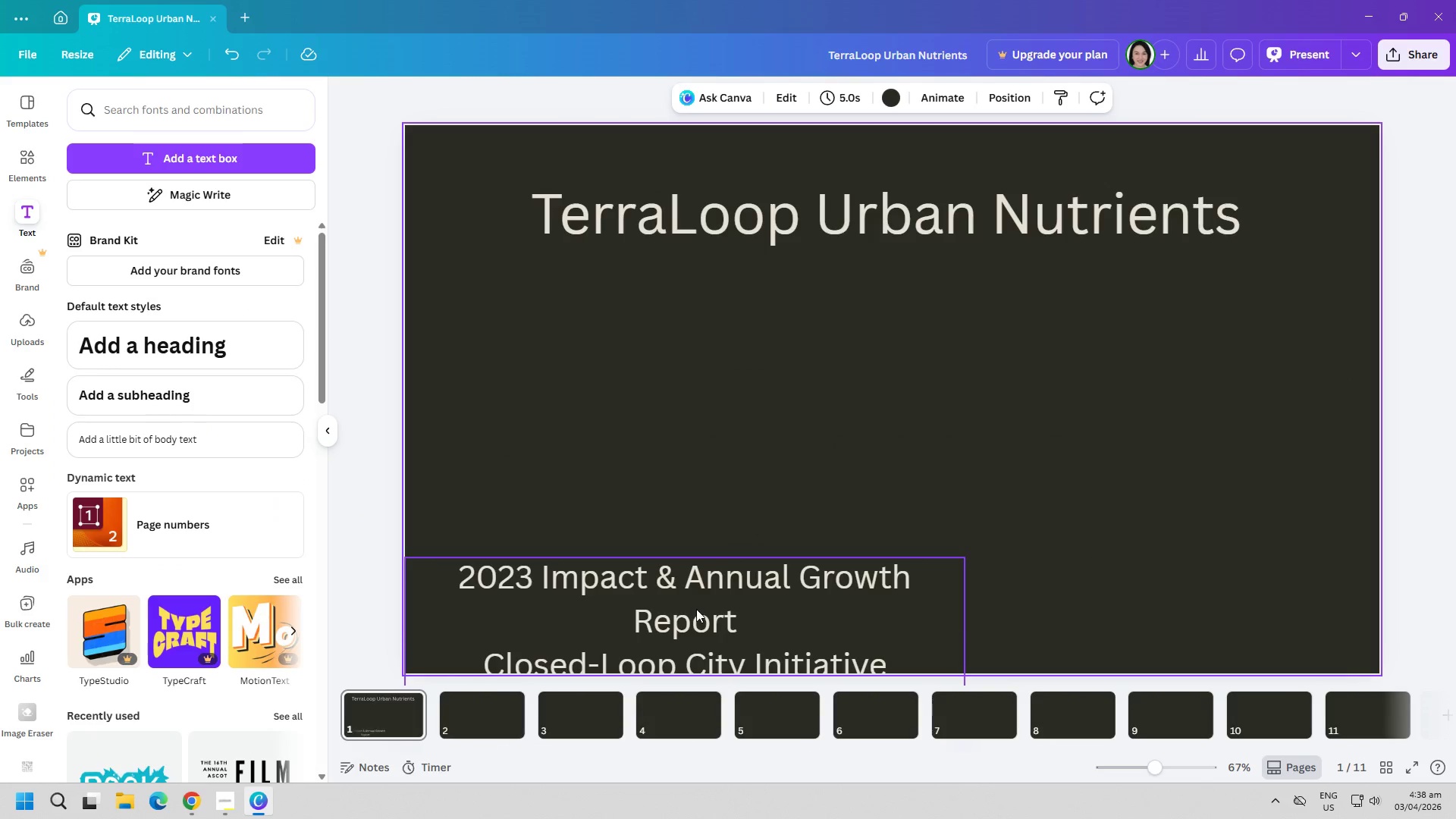 
left_click_drag(start_coordinate=[688, 626], to_coordinate=[839, 386])
 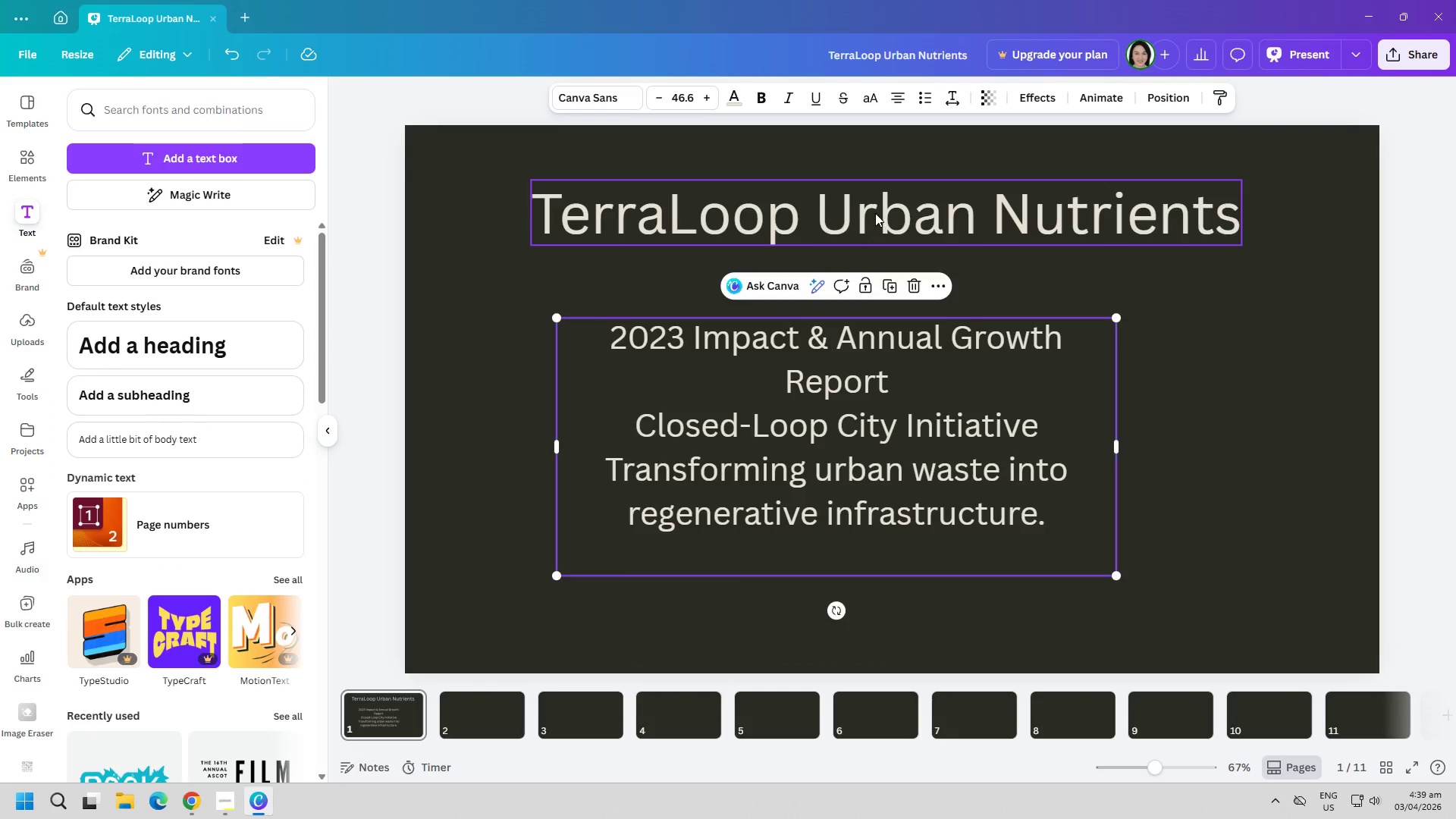 
left_click([875, 213])
 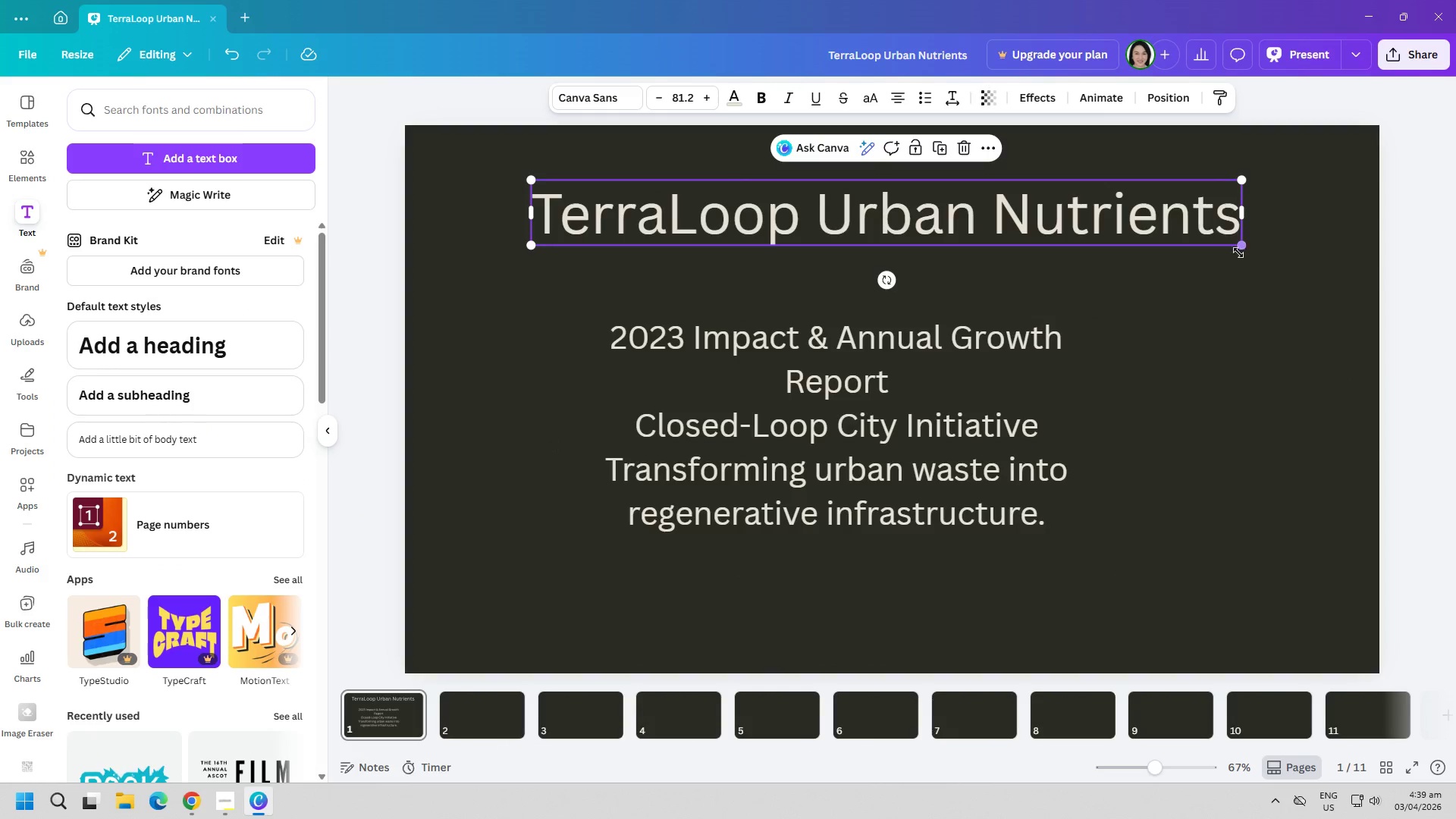 
left_click_drag(start_coordinate=[1240, 253], to_coordinate=[1319, 312])
 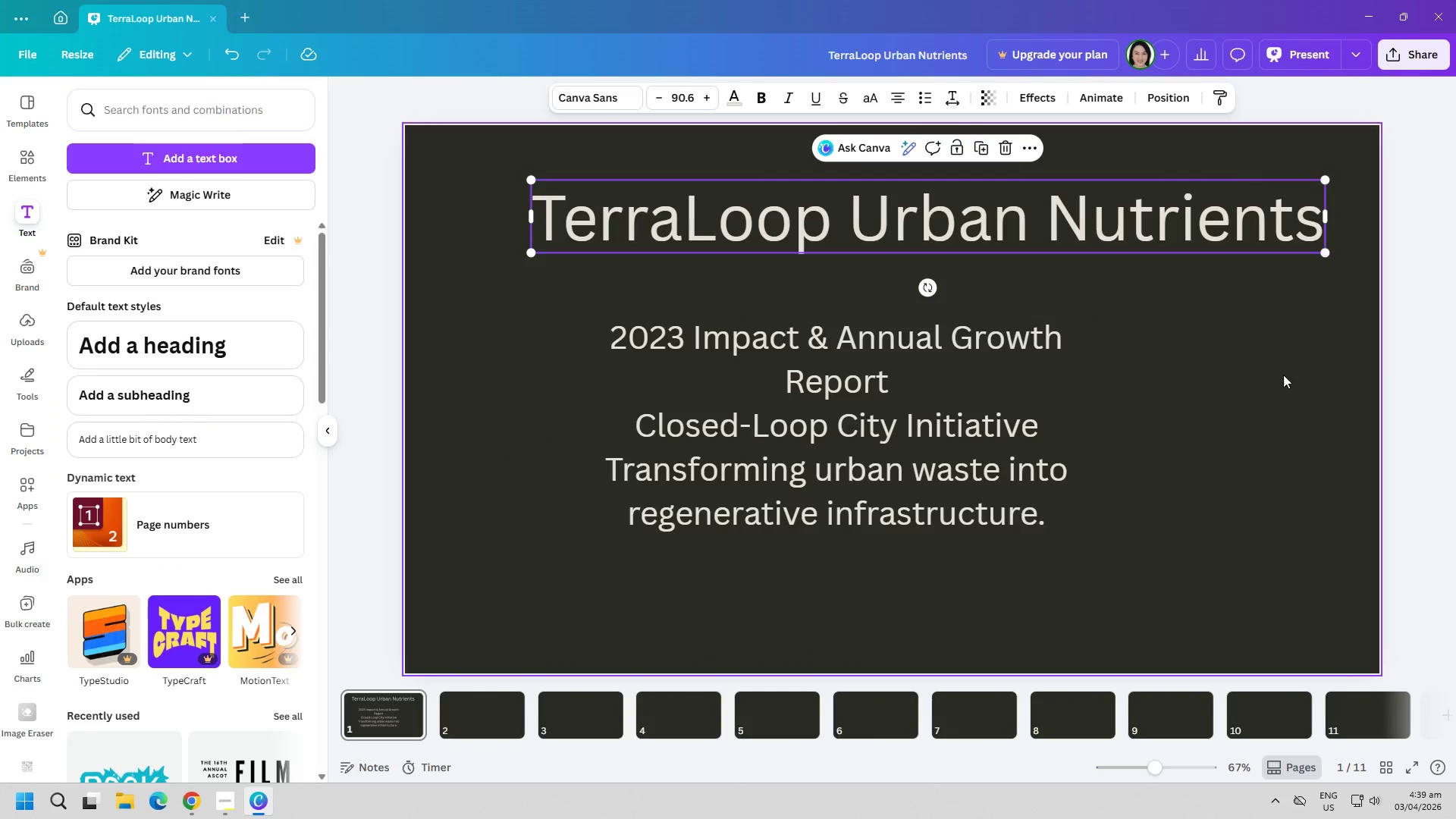 
left_click([1282, 381])
 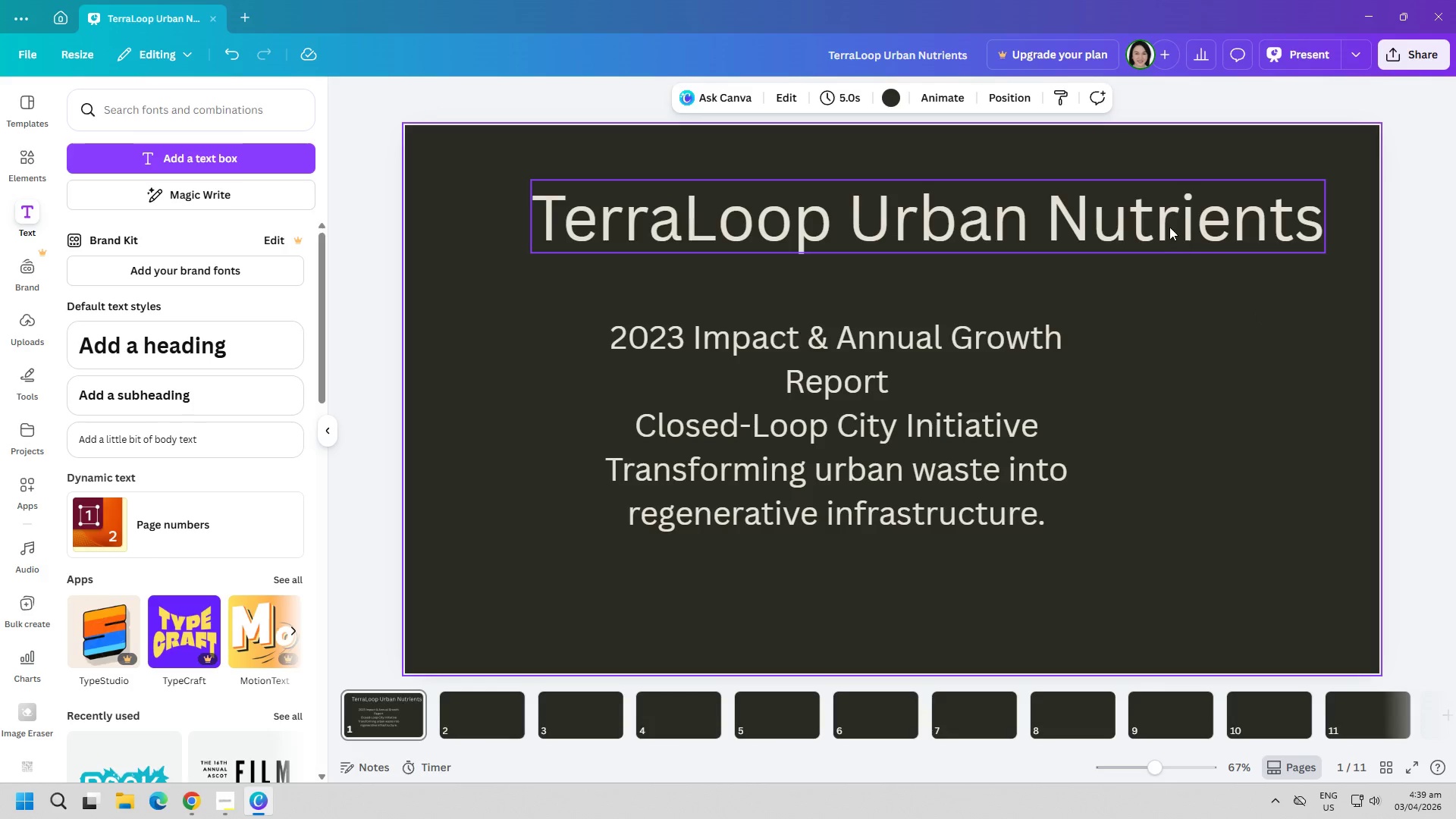 
left_click_drag(start_coordinate=[1163, 222], to_coordinate=[1094, 212])
 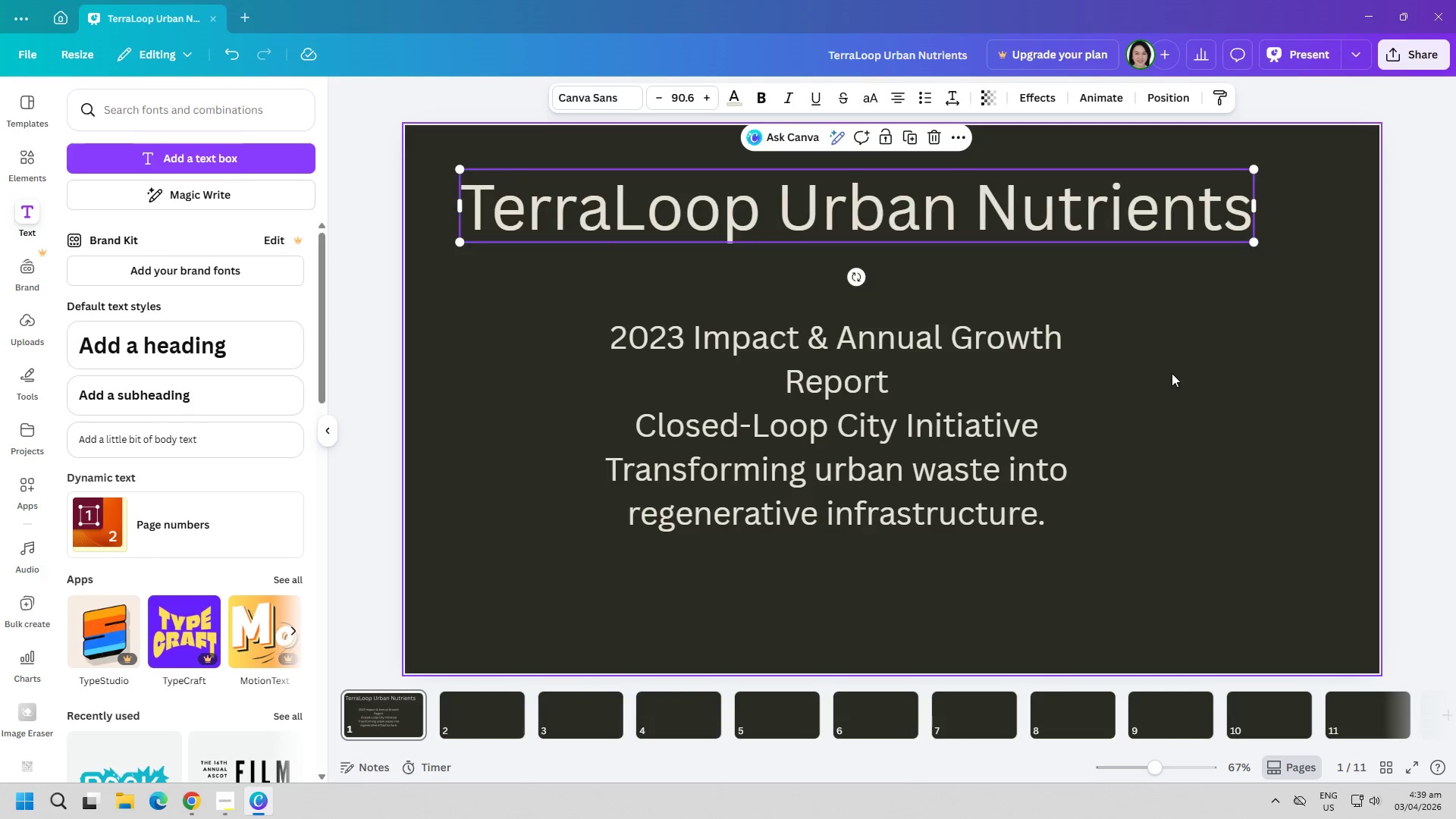 
left_click([1172, 373])
 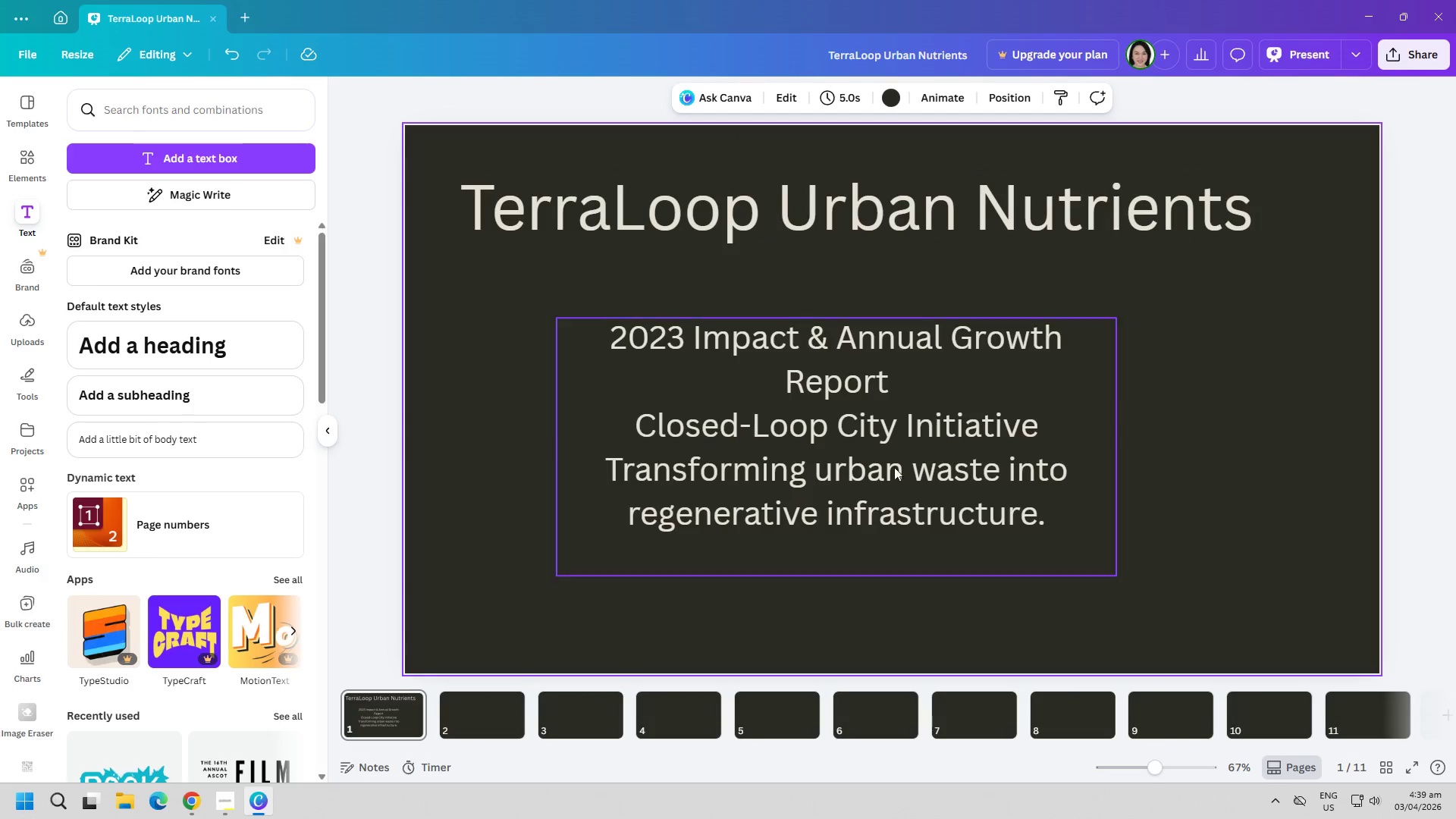 
left_click_drag(start_coordinate=[894, 467], to_coordinate=[915, 442])
 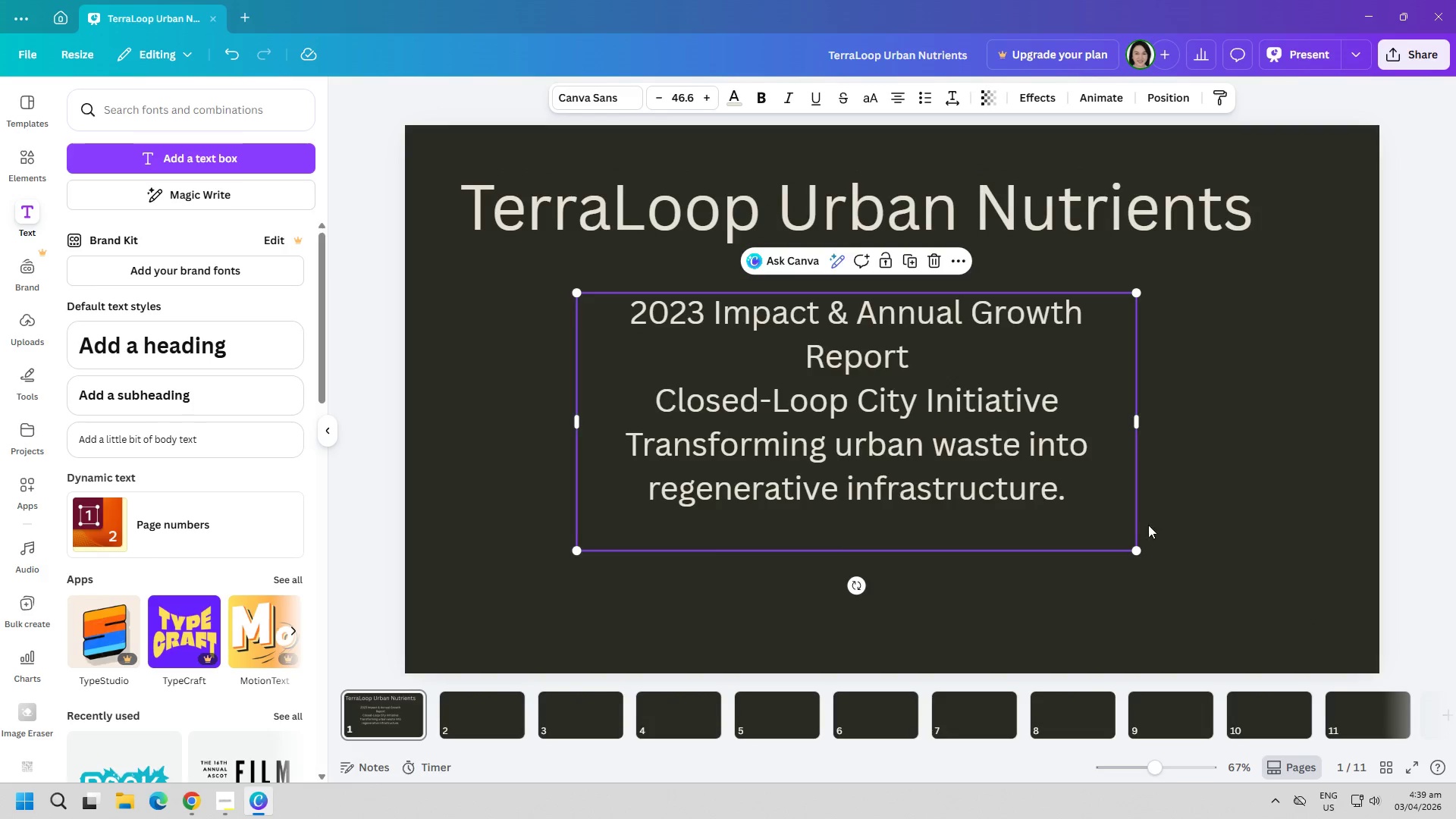 
left_click([1206, 537])
 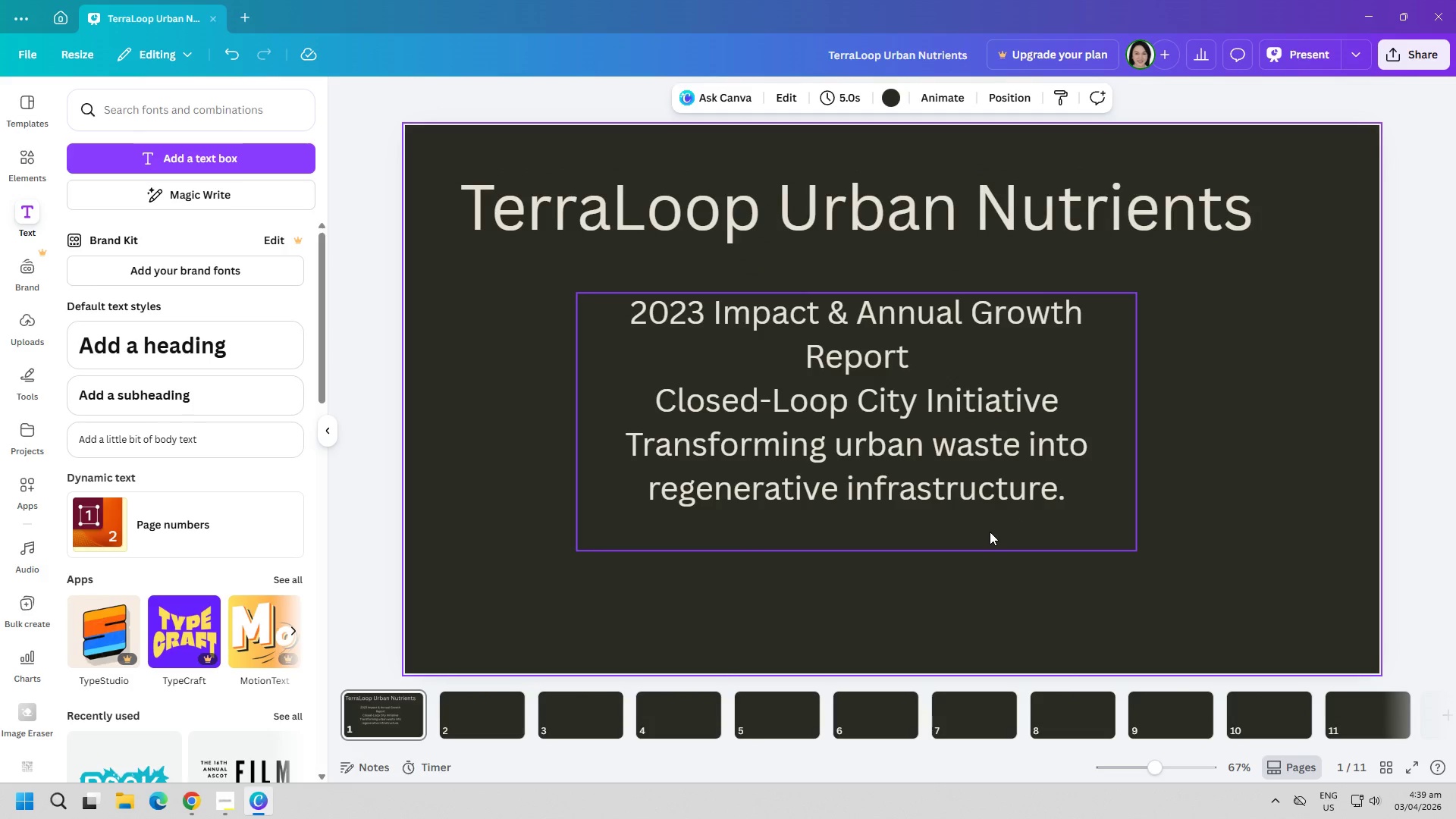 
wait(10.36)
 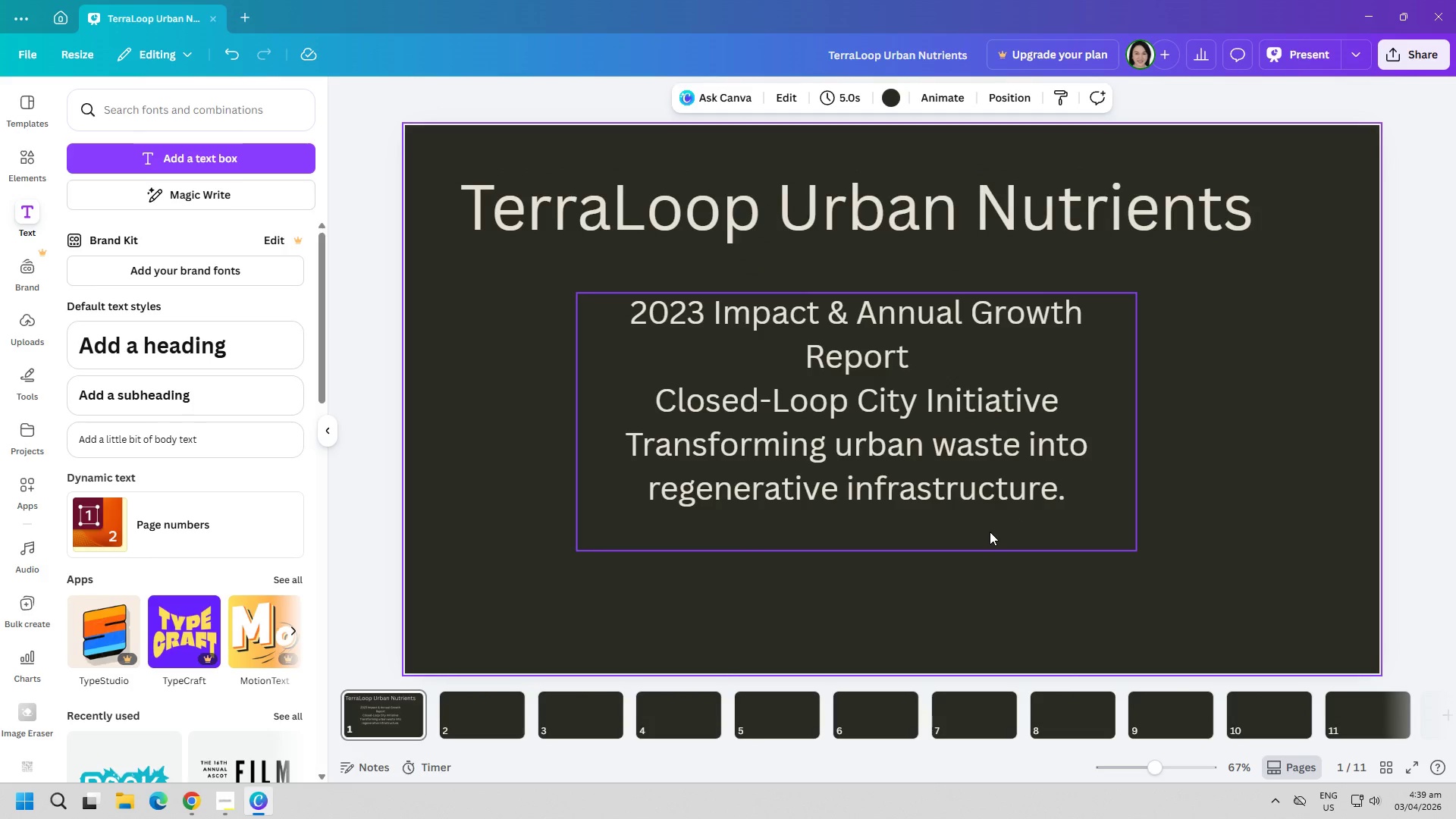 
left_click([464, 711])
 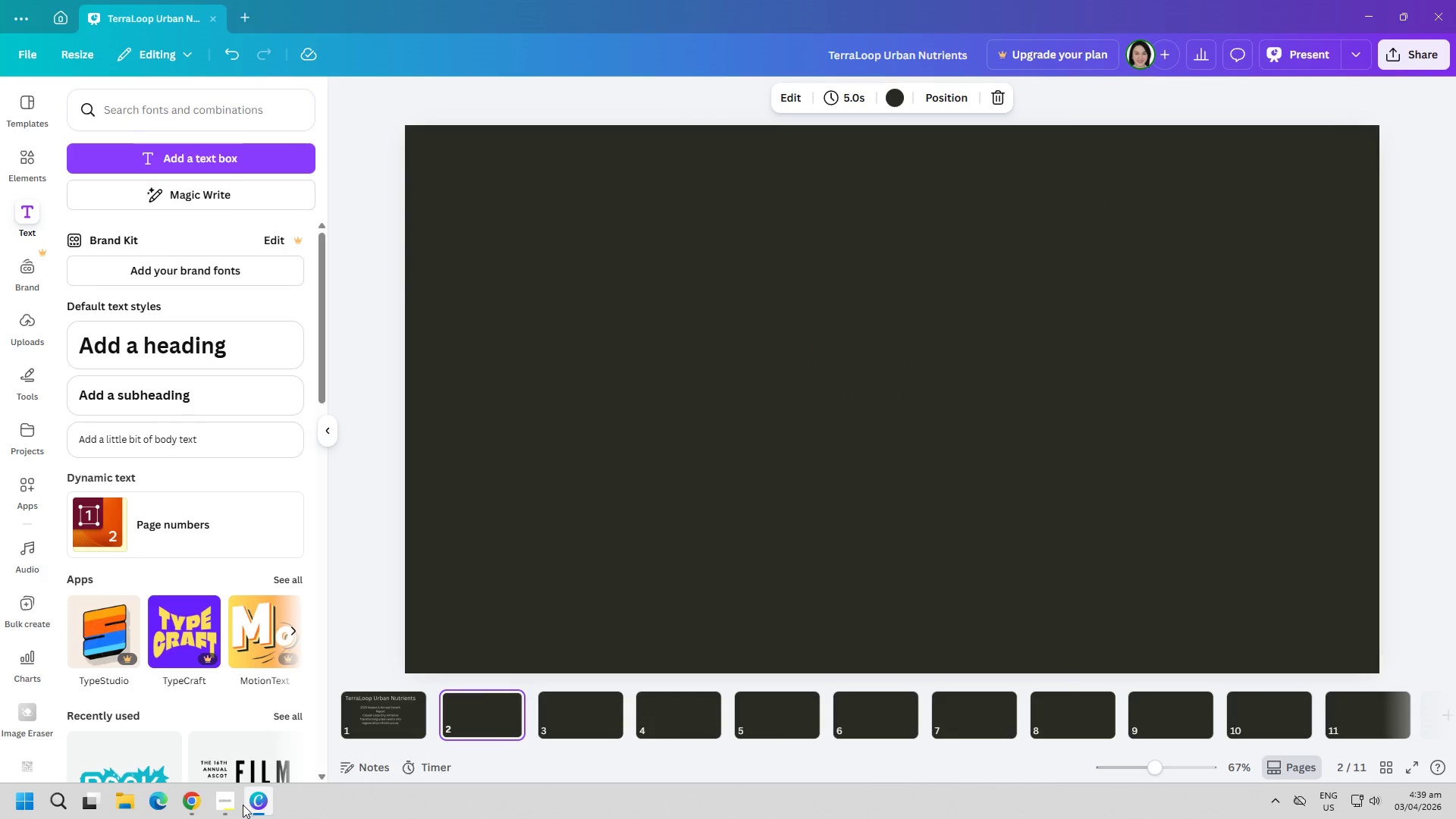 
left_click([229, 807])